 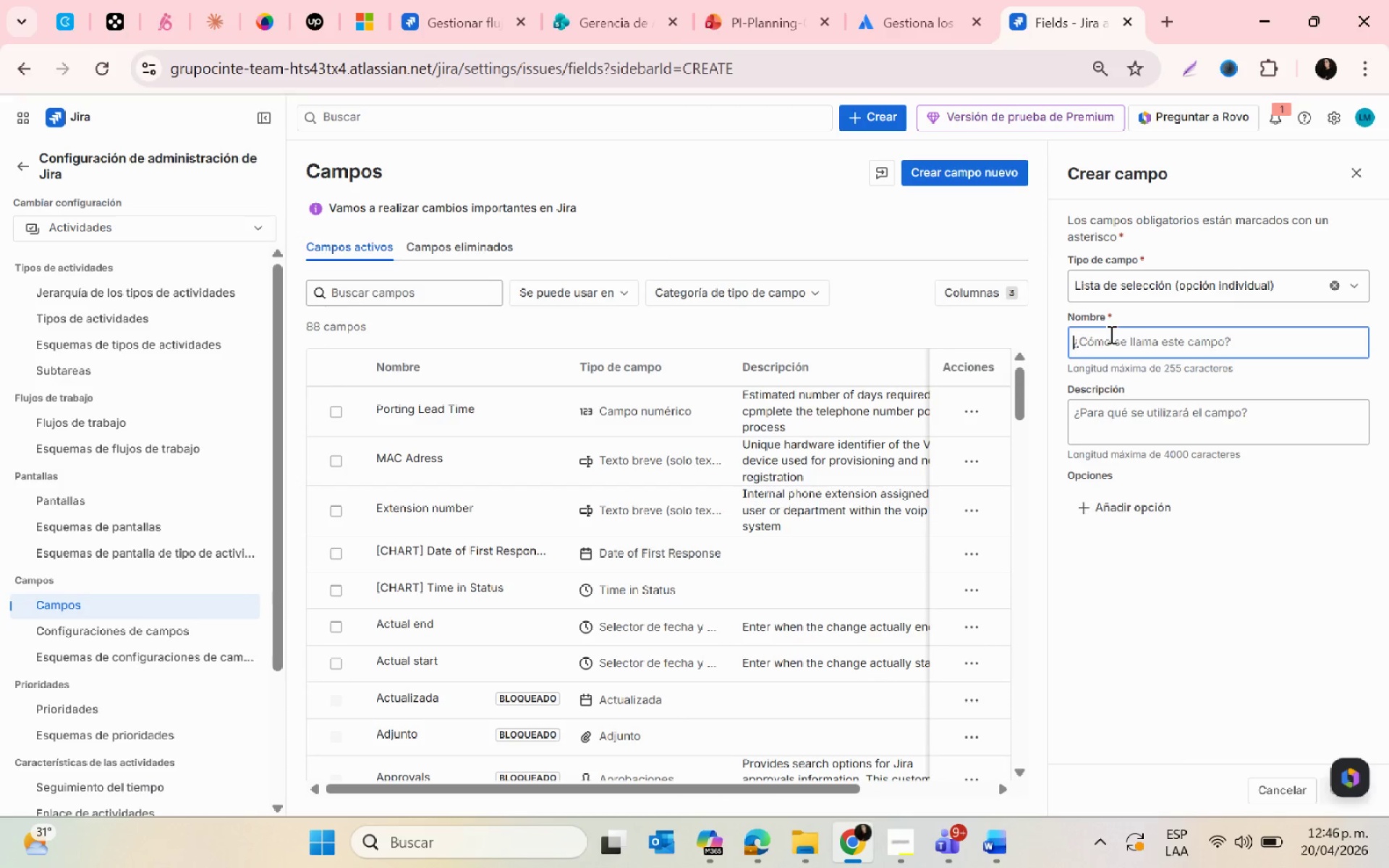 
key(ArrowUp)
 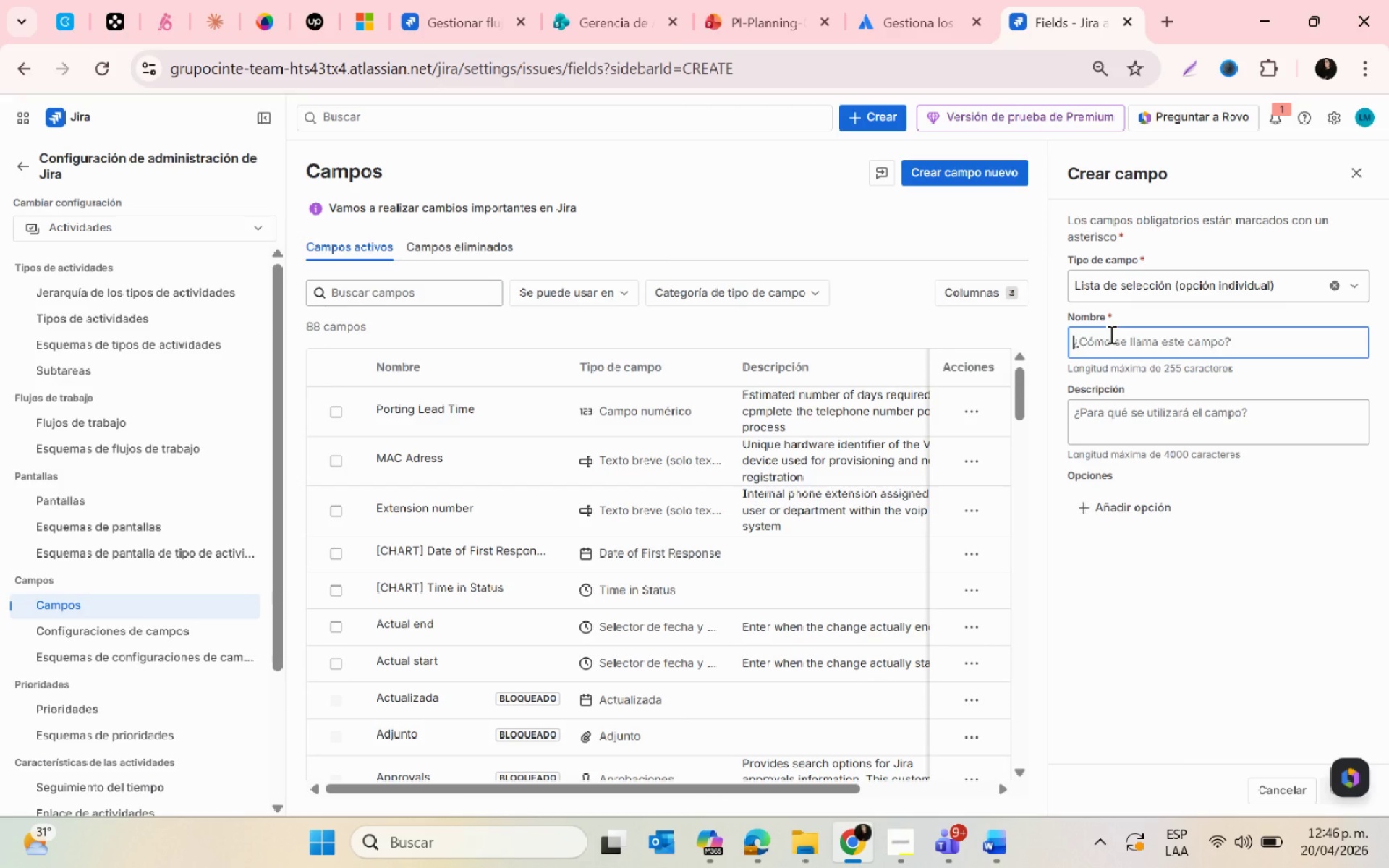 
type(Departmet)
key(Backspace)
type(nt Category)
 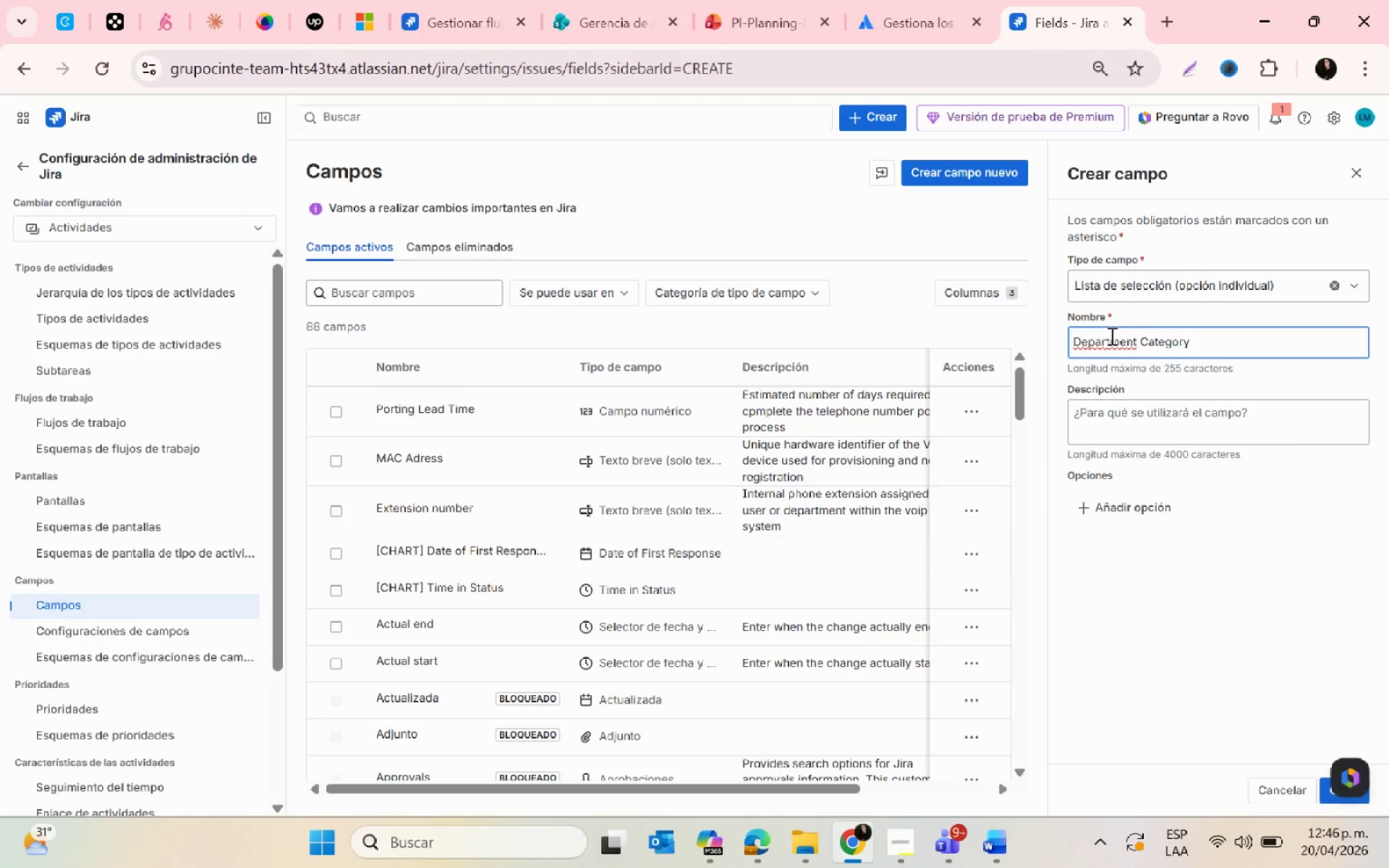 
left_click([1110, 390])
 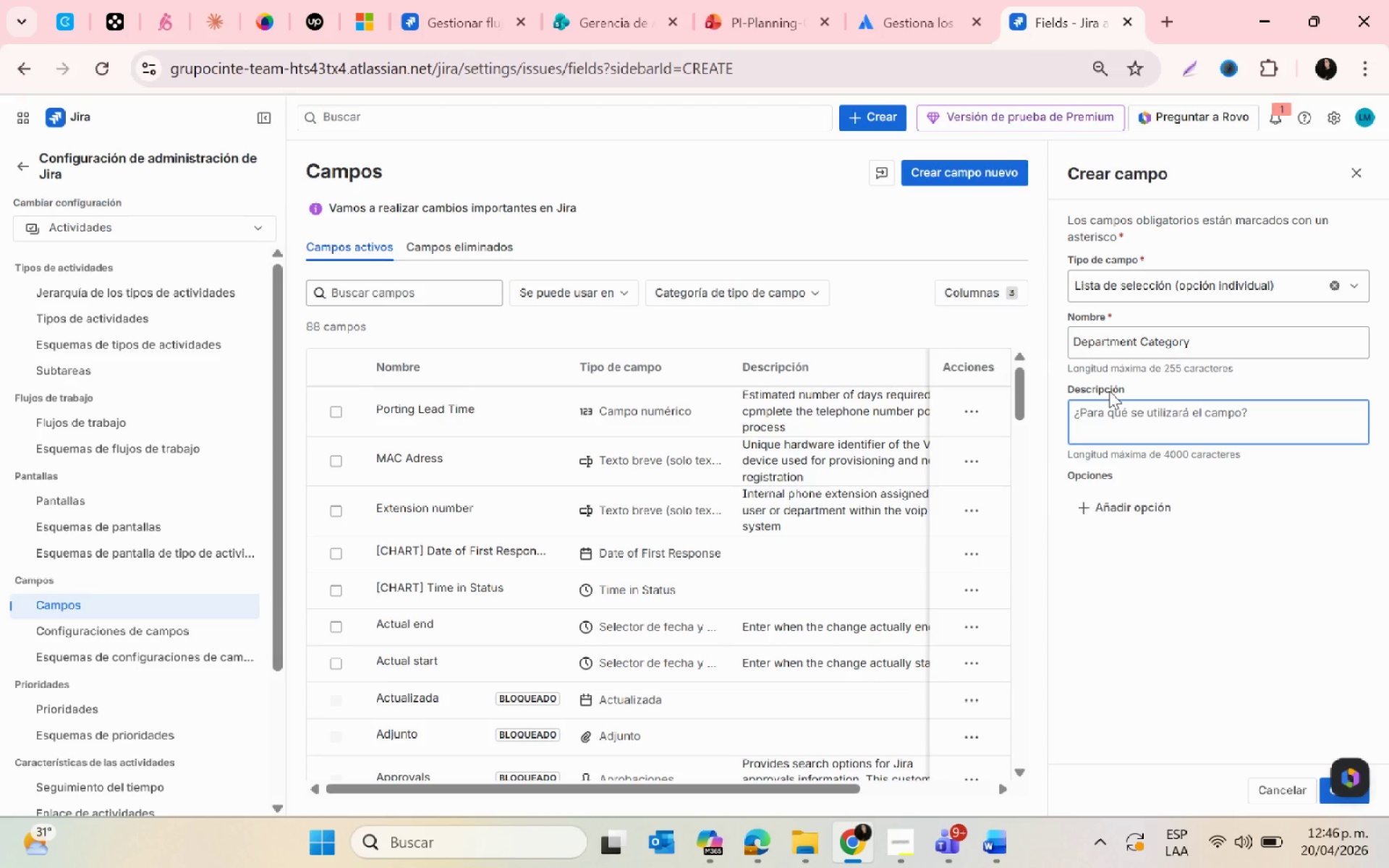 
type(Business Classification for the )
 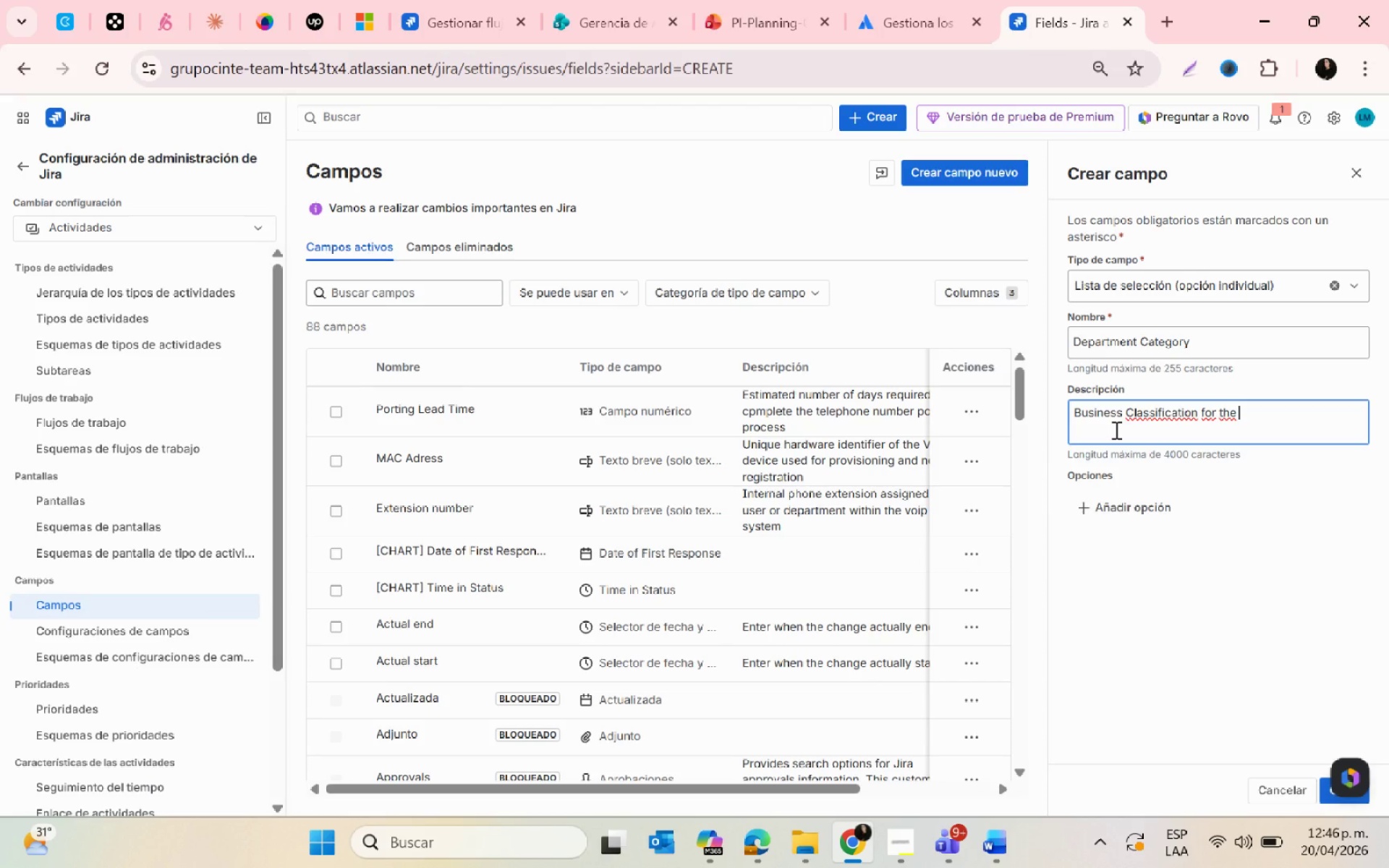 
left_click([1131, 418])
 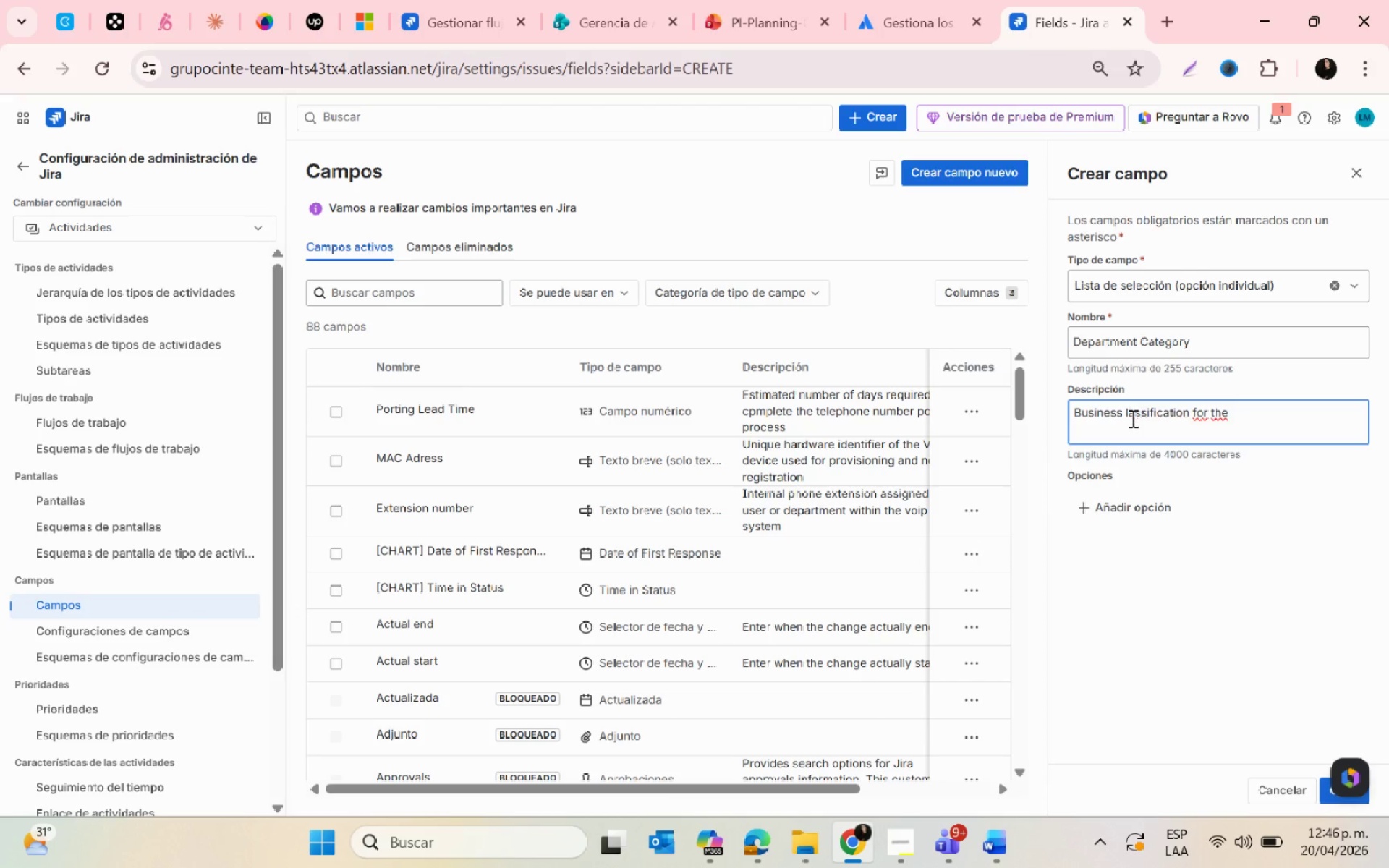 
key(Backspace)
 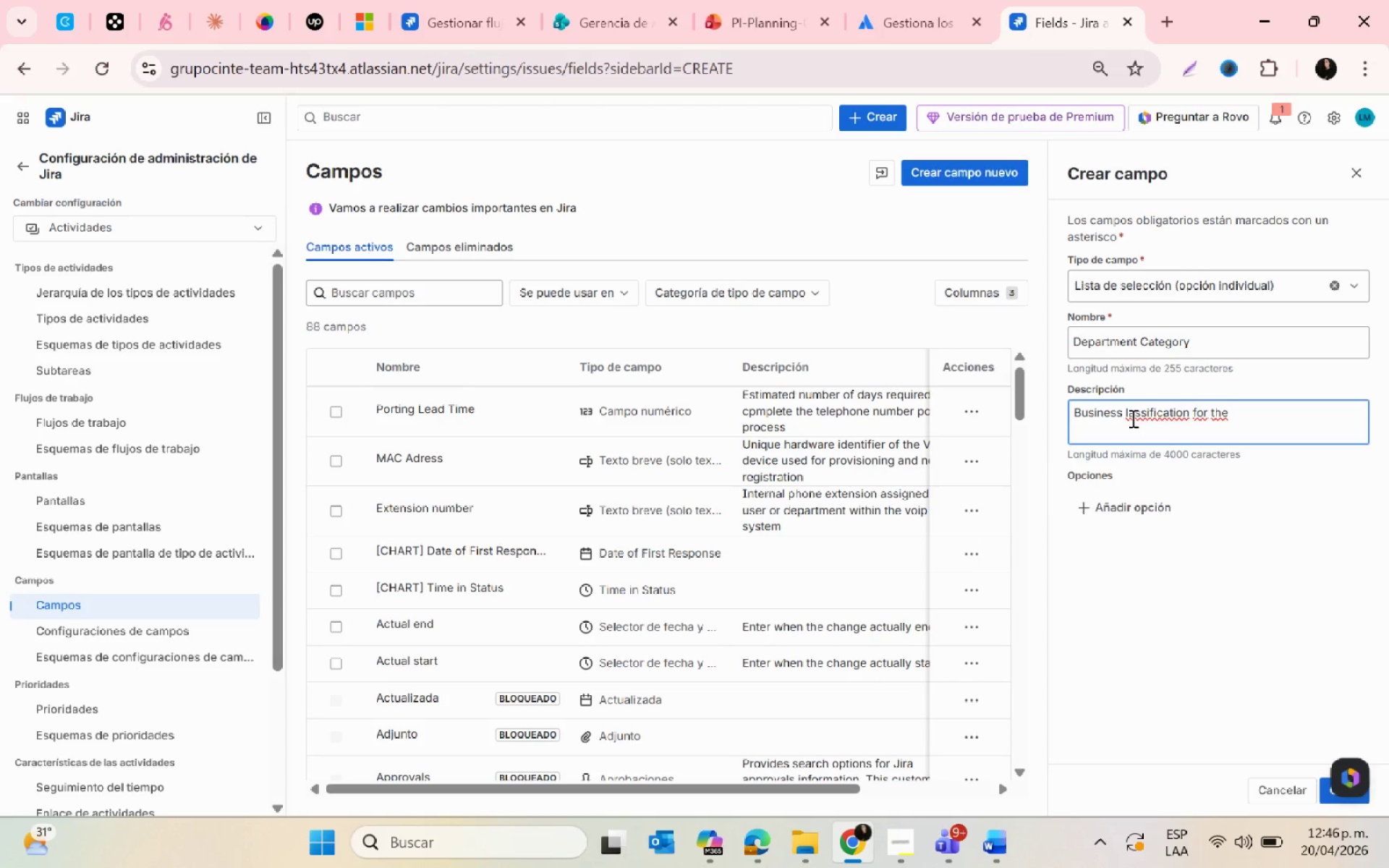 
key(C)
 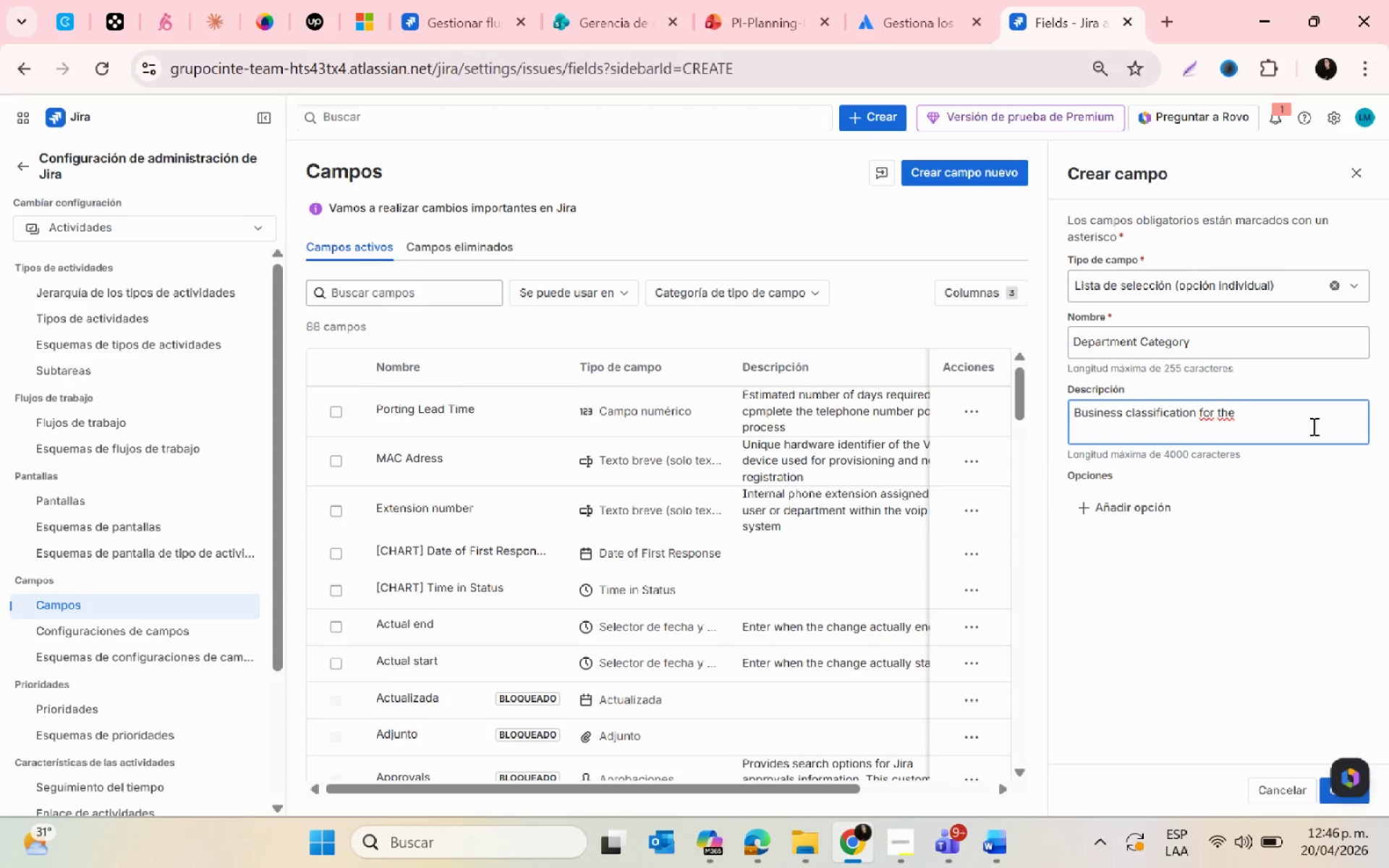 
left_click([1286, 414])
 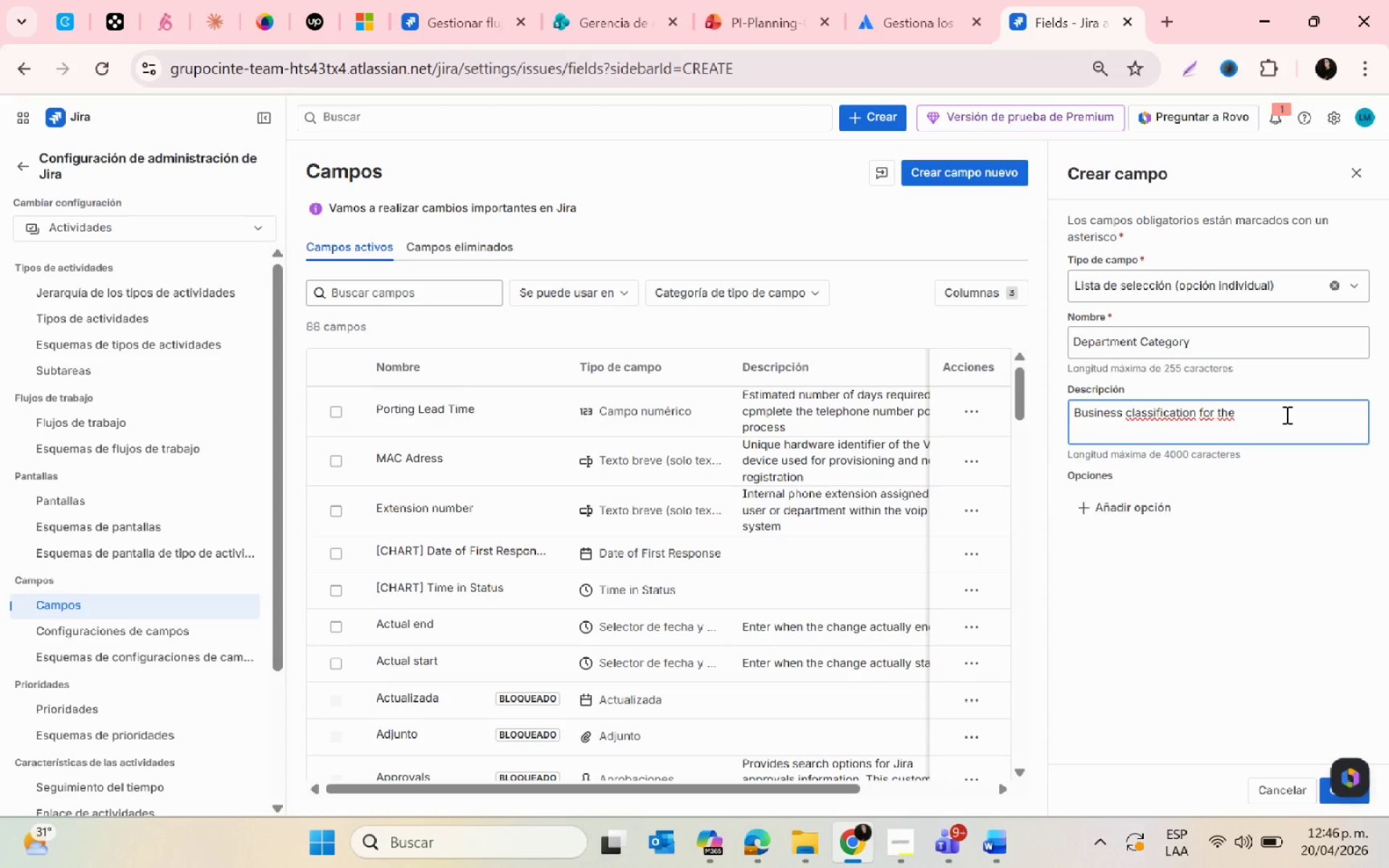 
type(phone line * life, health, commercual insurance departments()
 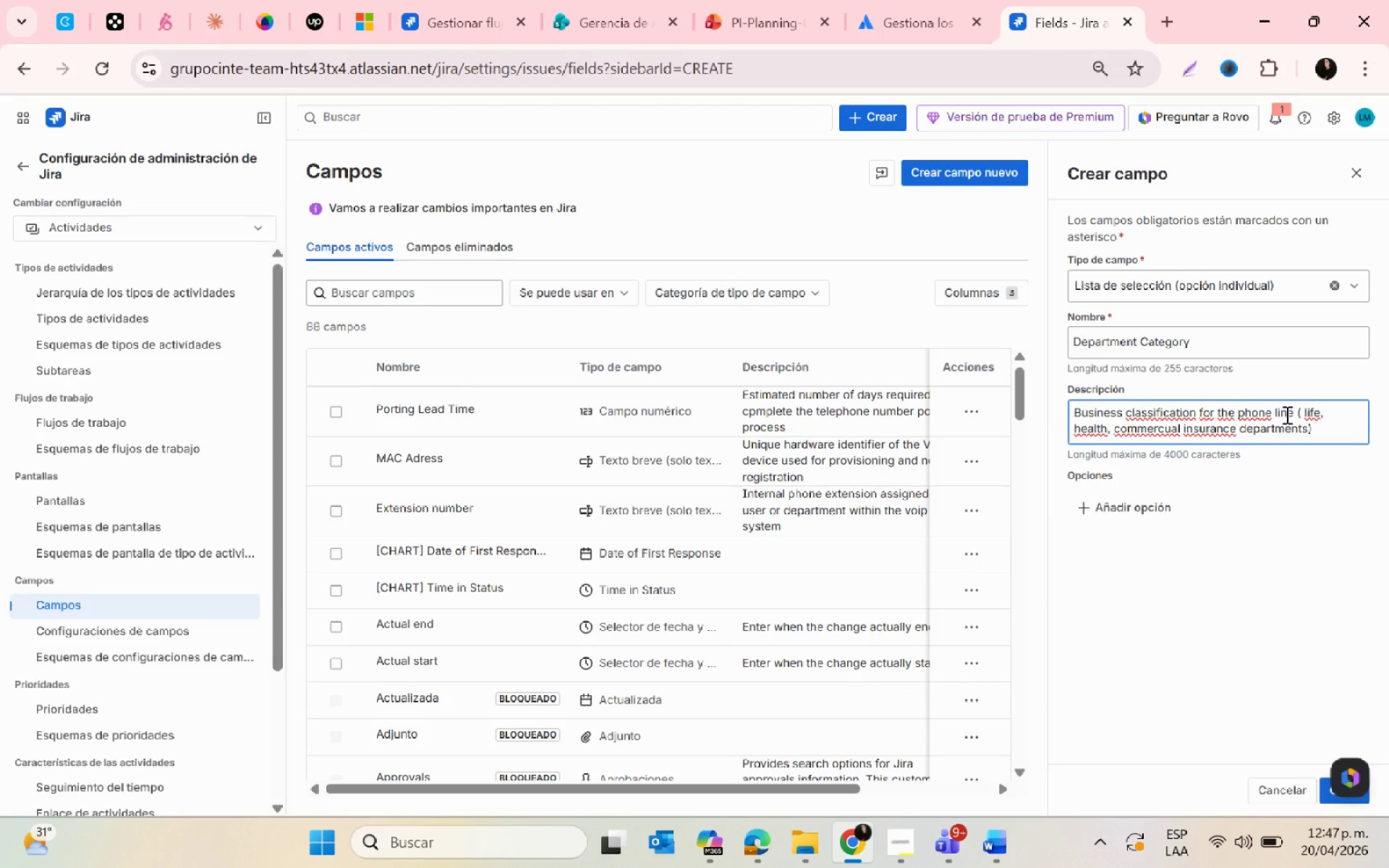 
wait(33.61)
 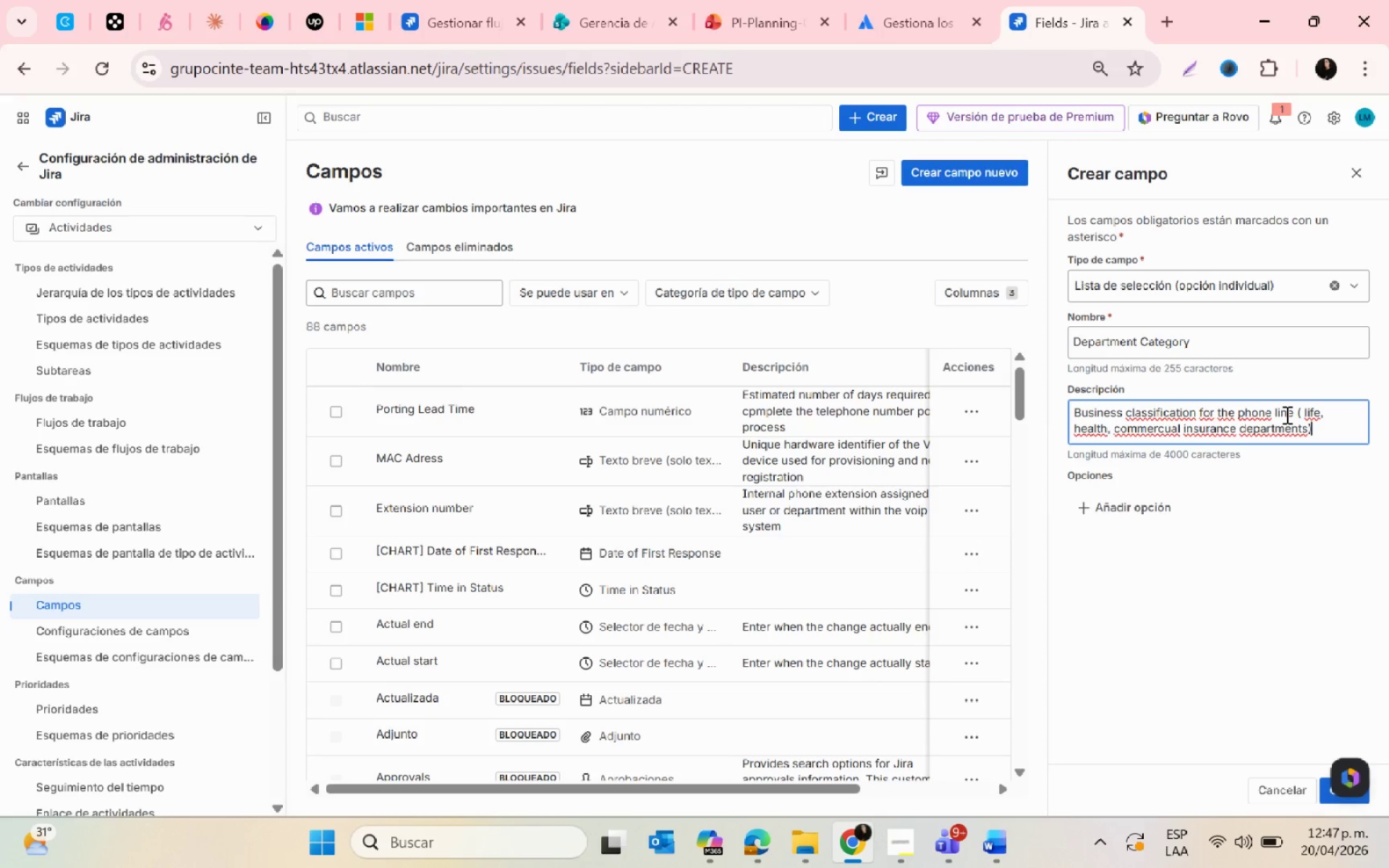 
left_click([1131, 485])
 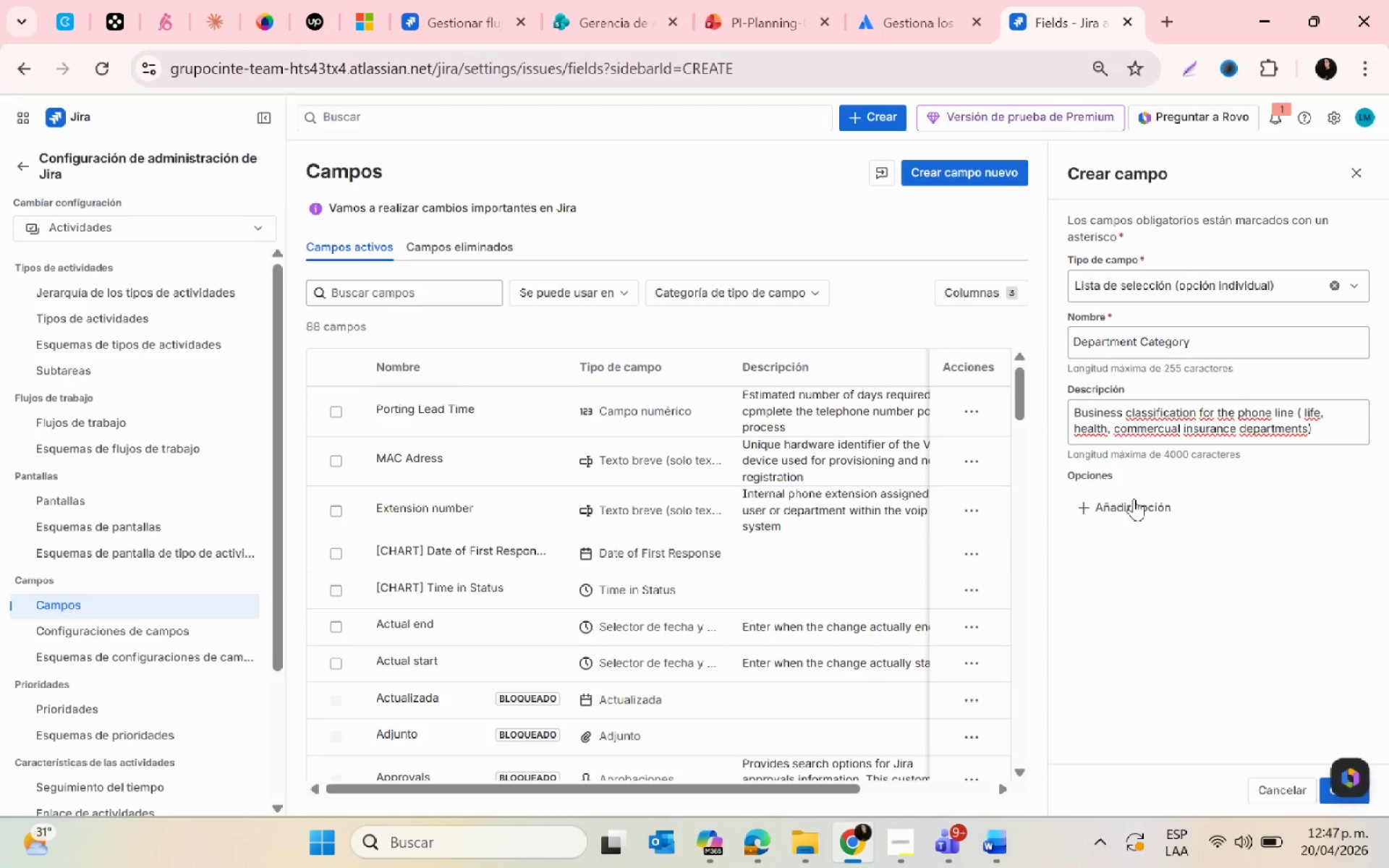 
left_click([1134, 498])
 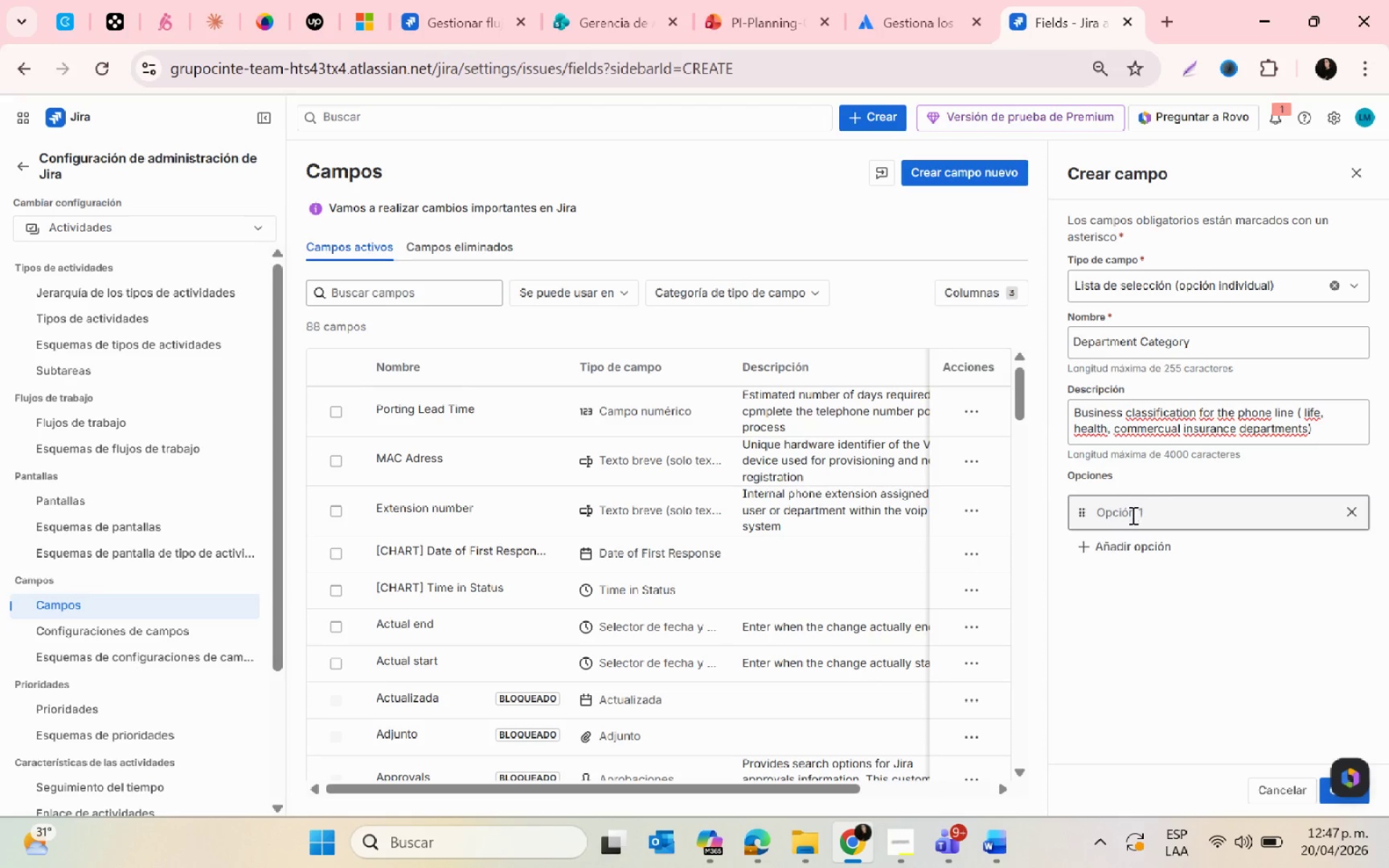 
left_click([1131, 516])
 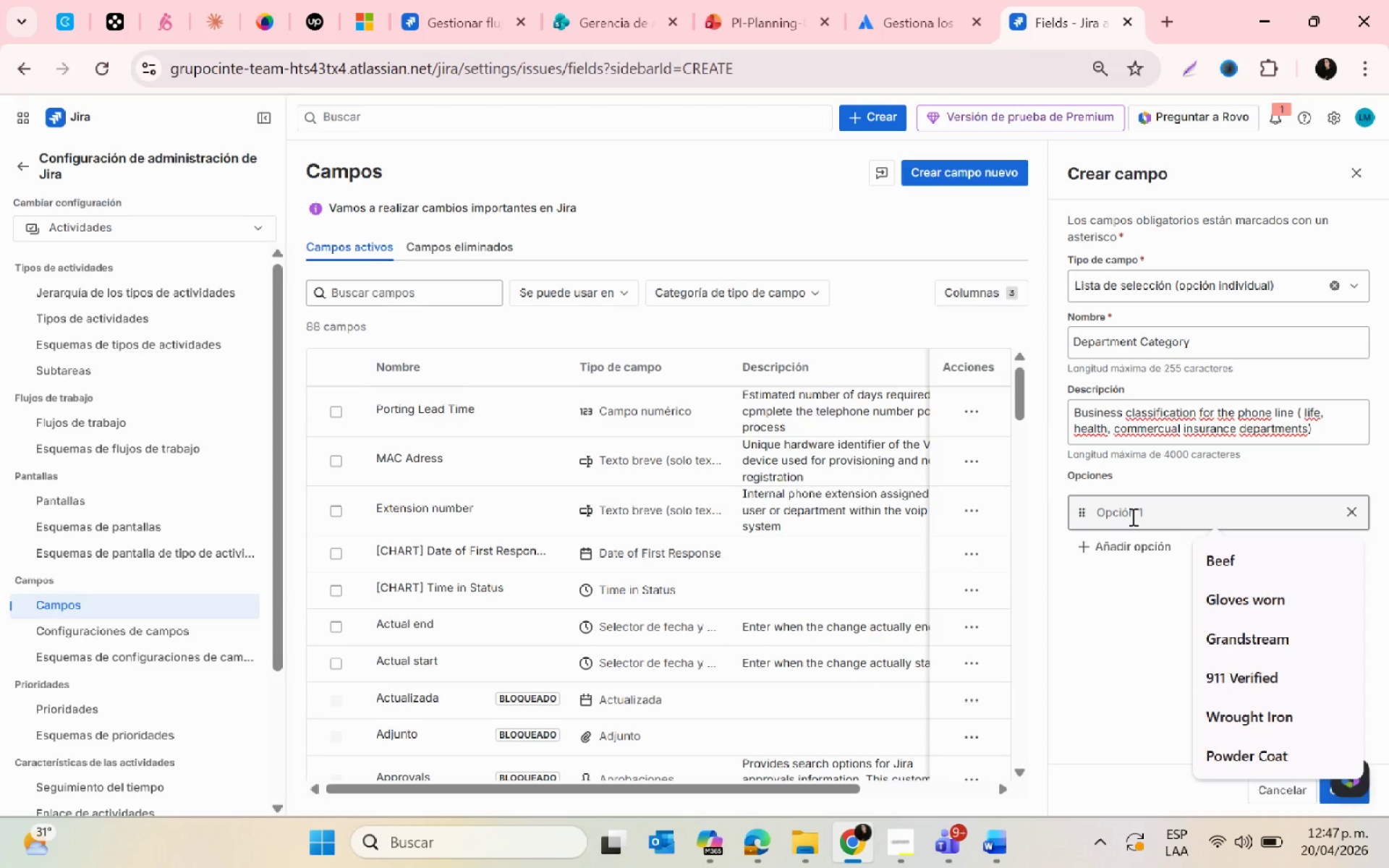 
type(Life)
 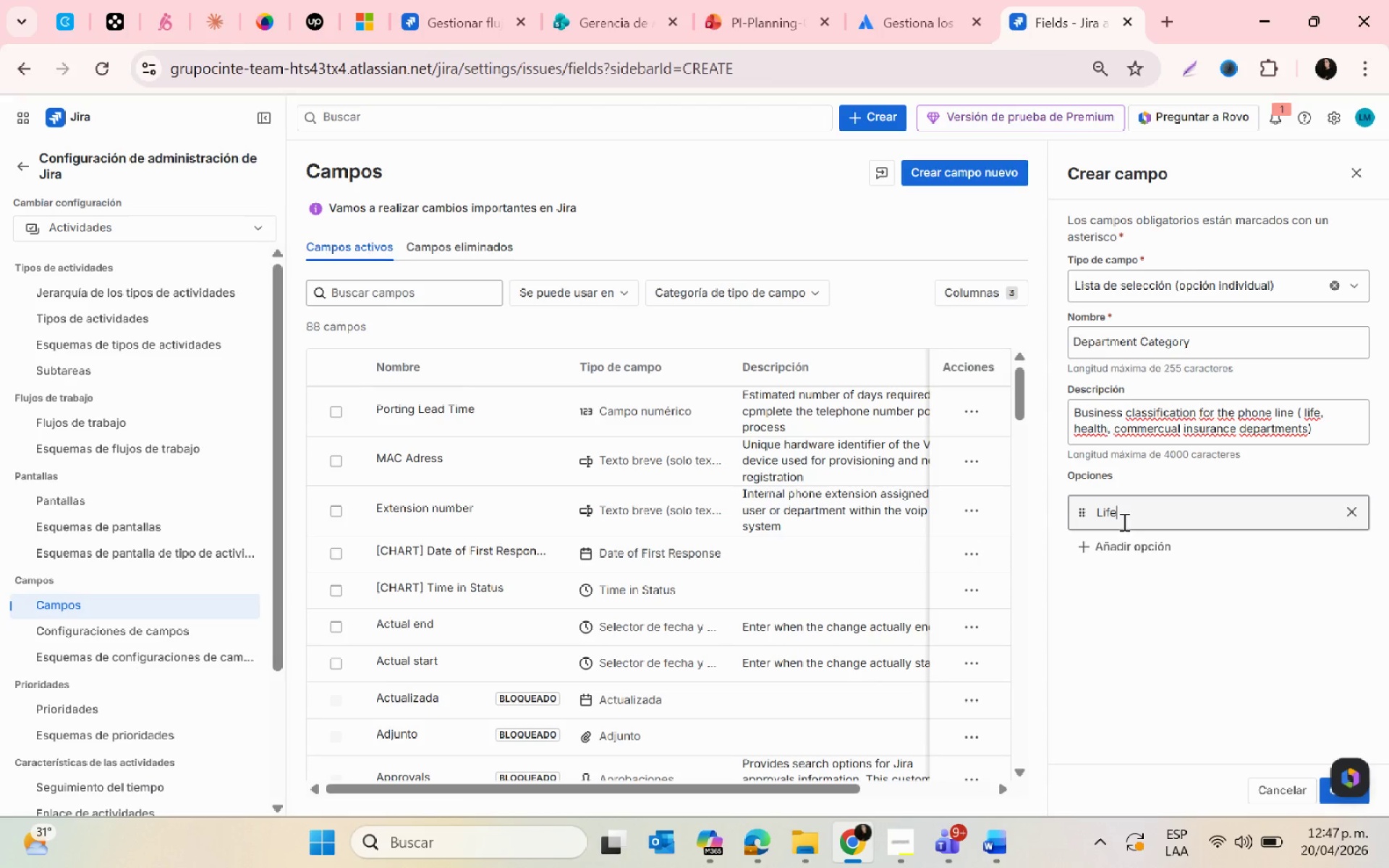 
left_click([1121, 542])
 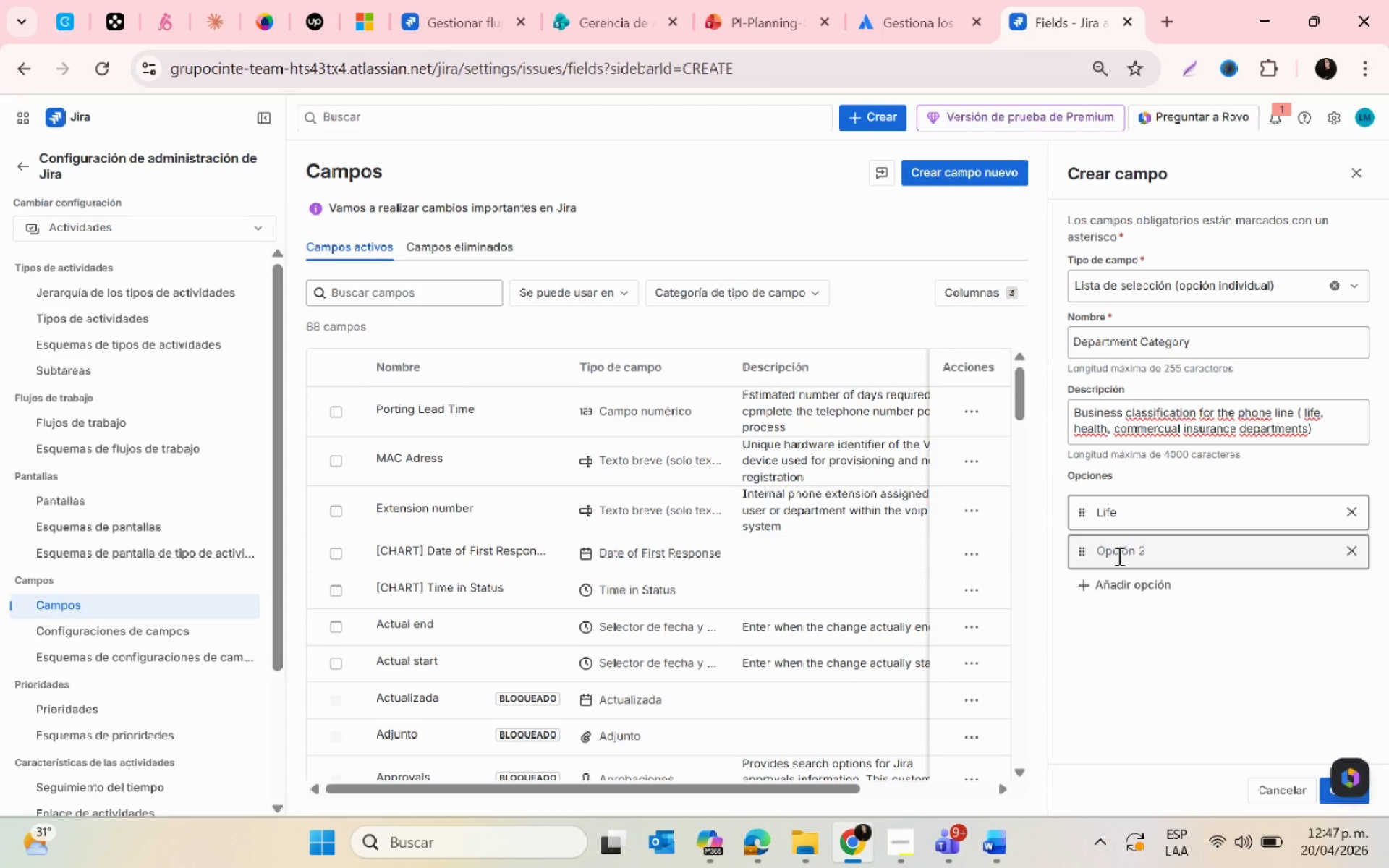 
type(Health )
 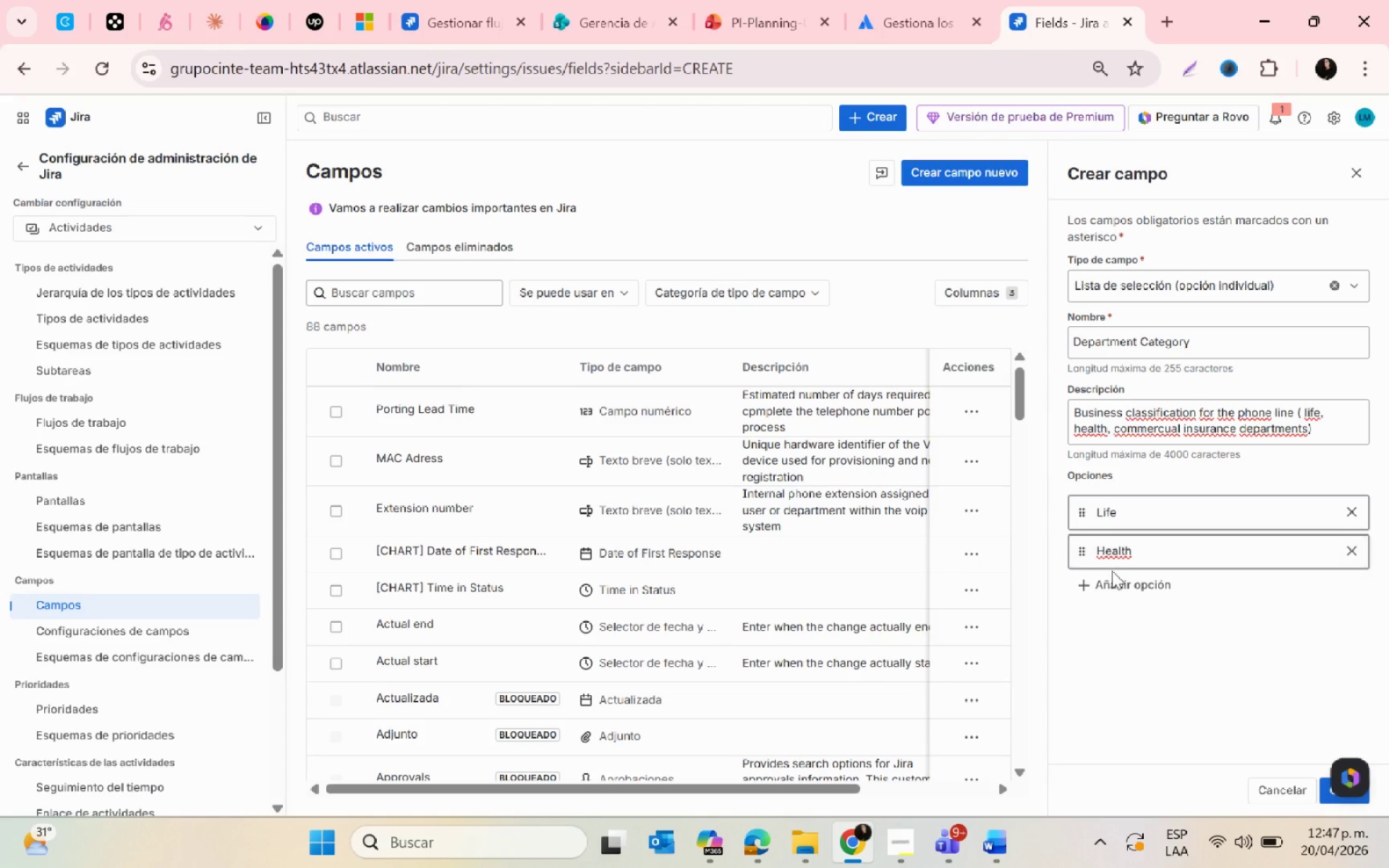 
left_click([1113, 574])
 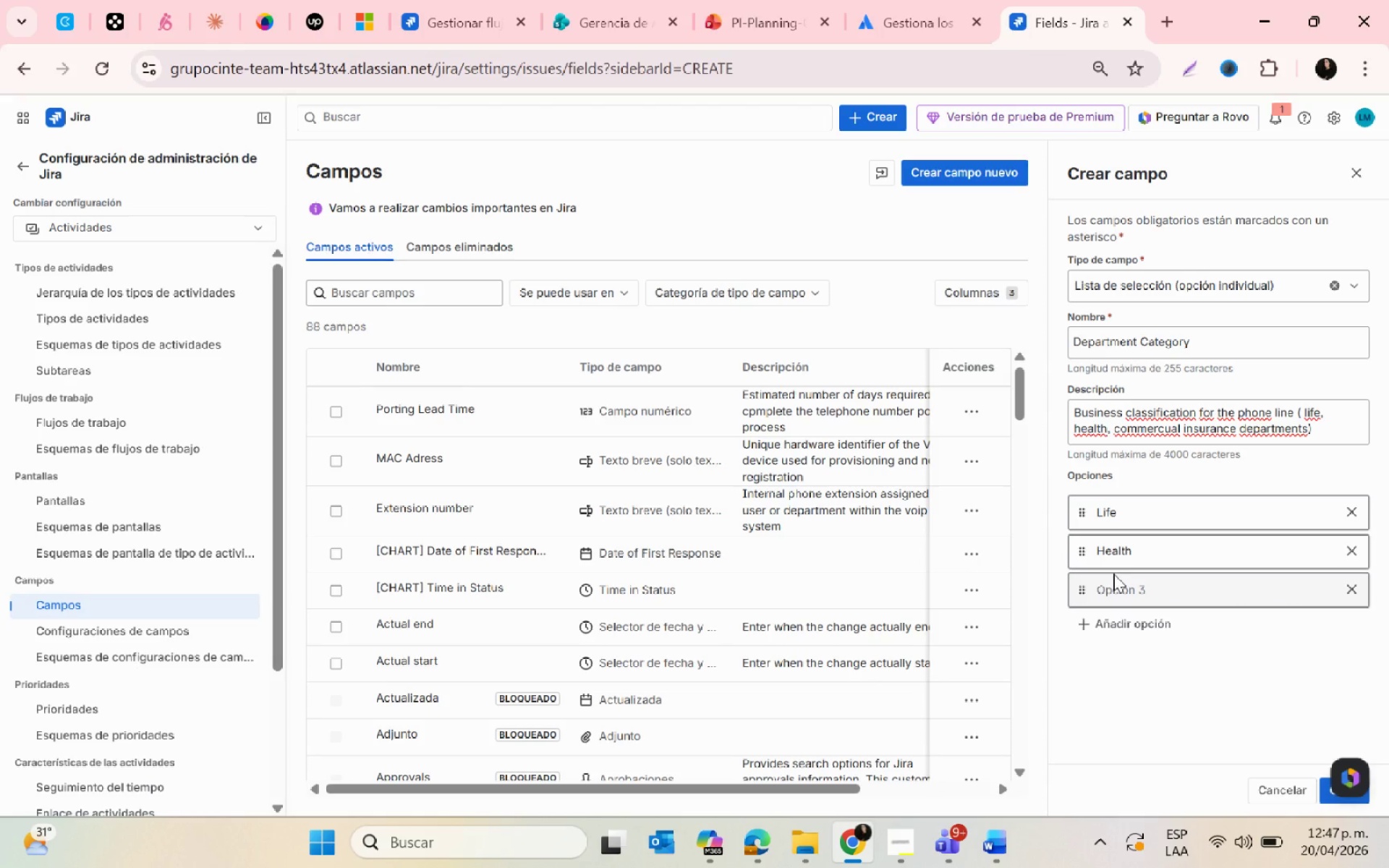 
type(Comer)
key(Backspace)
key(Backspace)
type(mercial)
 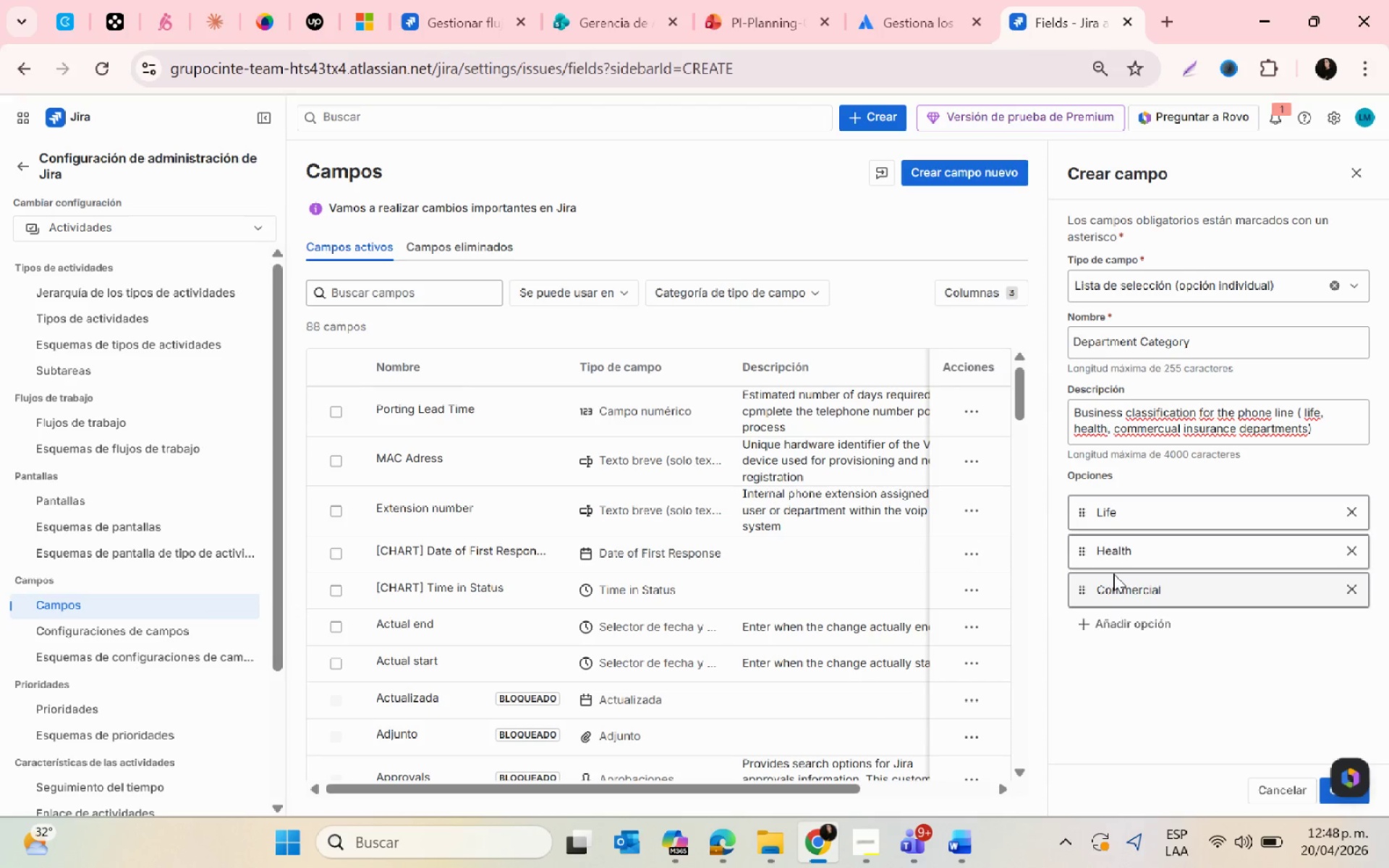 
wait(12.87)
 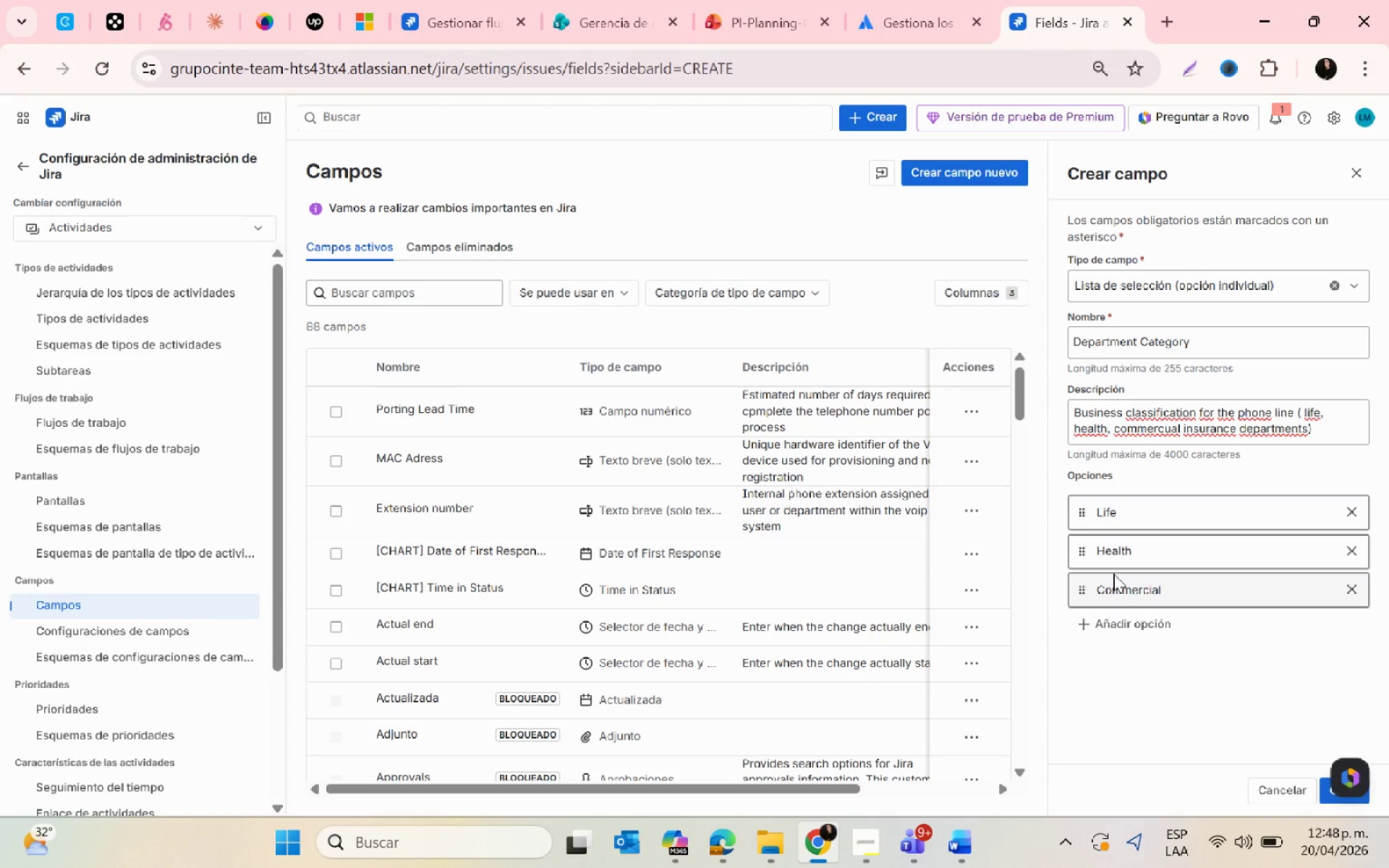 
left_click([1225, 678])
 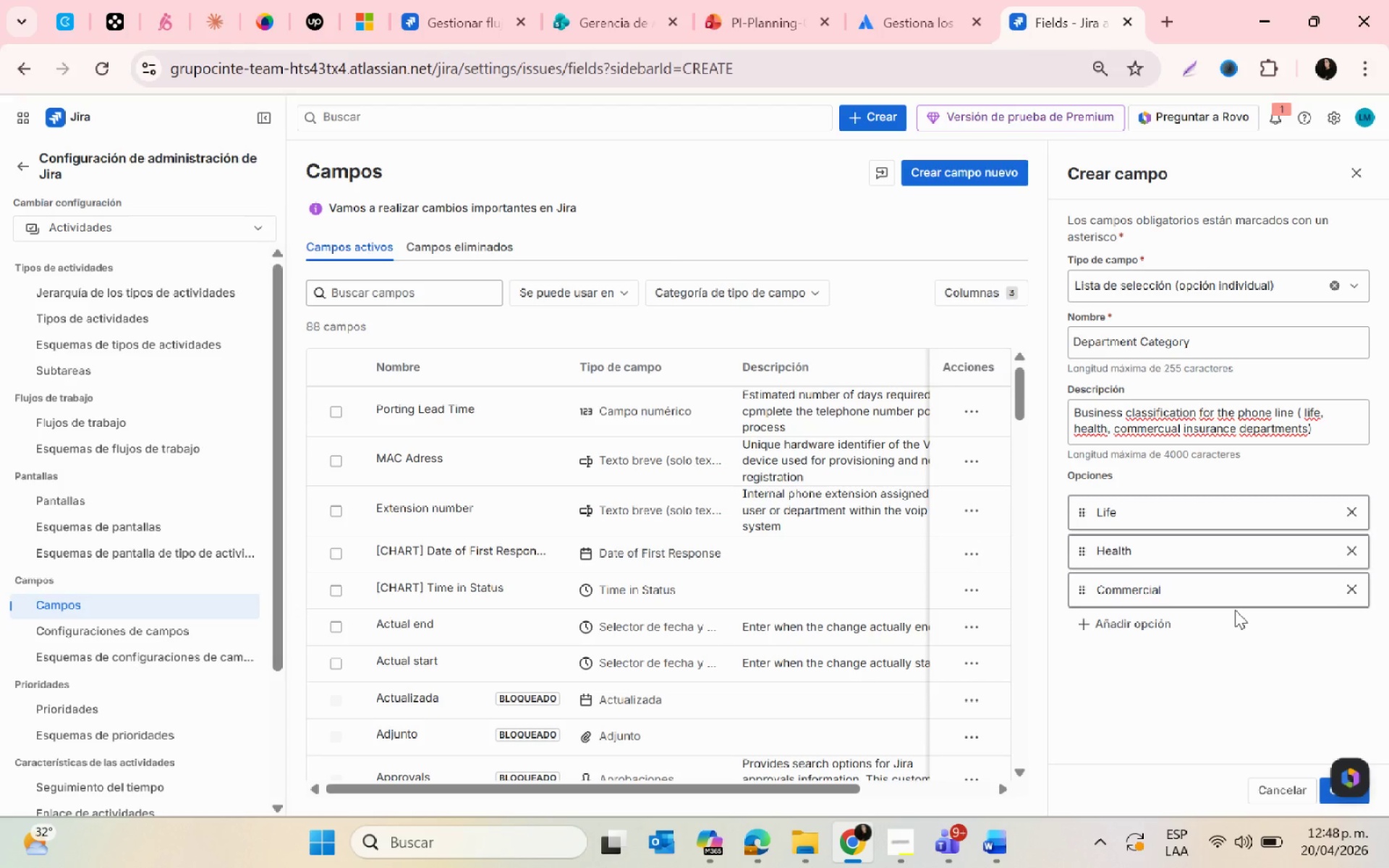 
wait(6.36)
 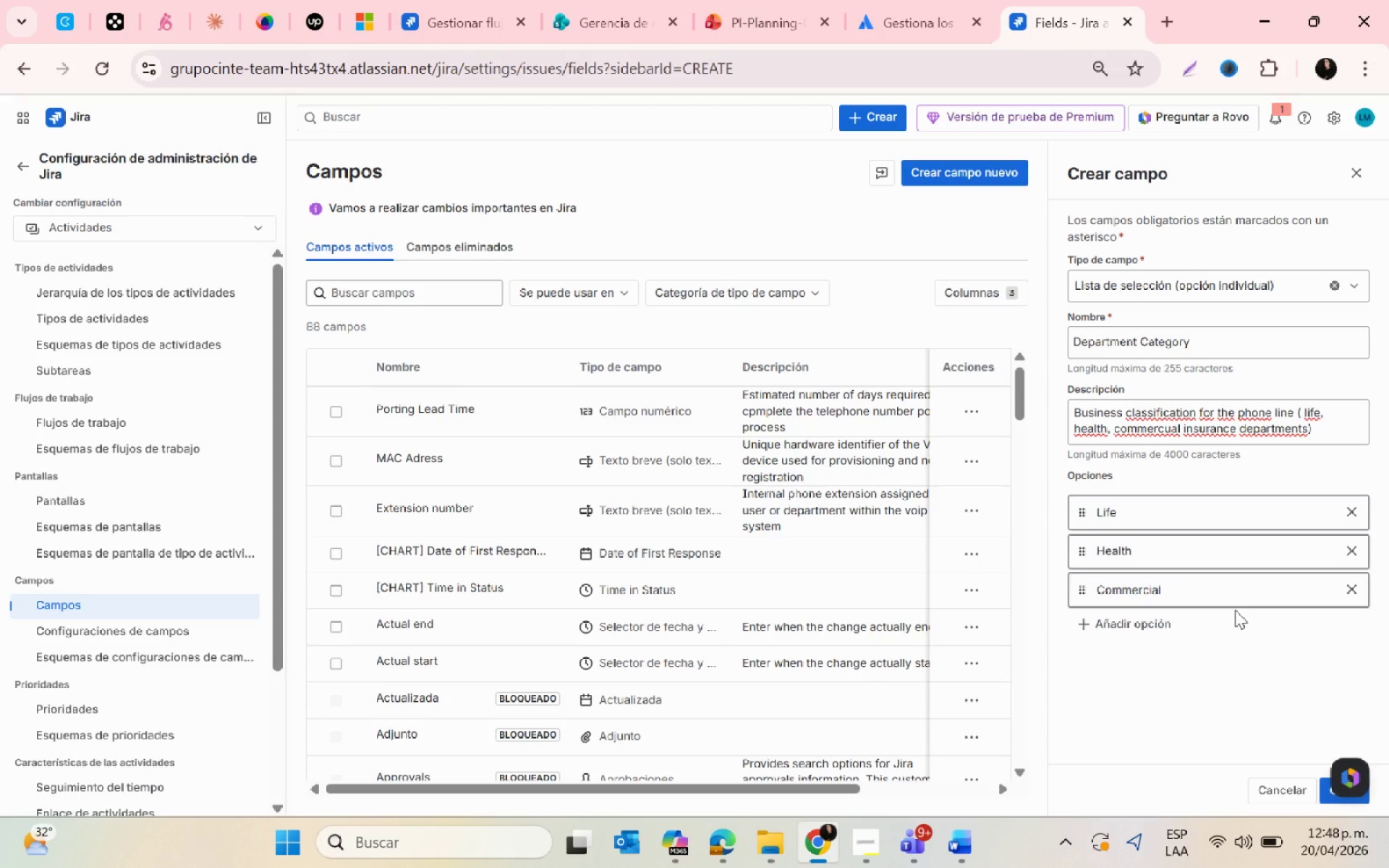 
key(PrintScreen)
 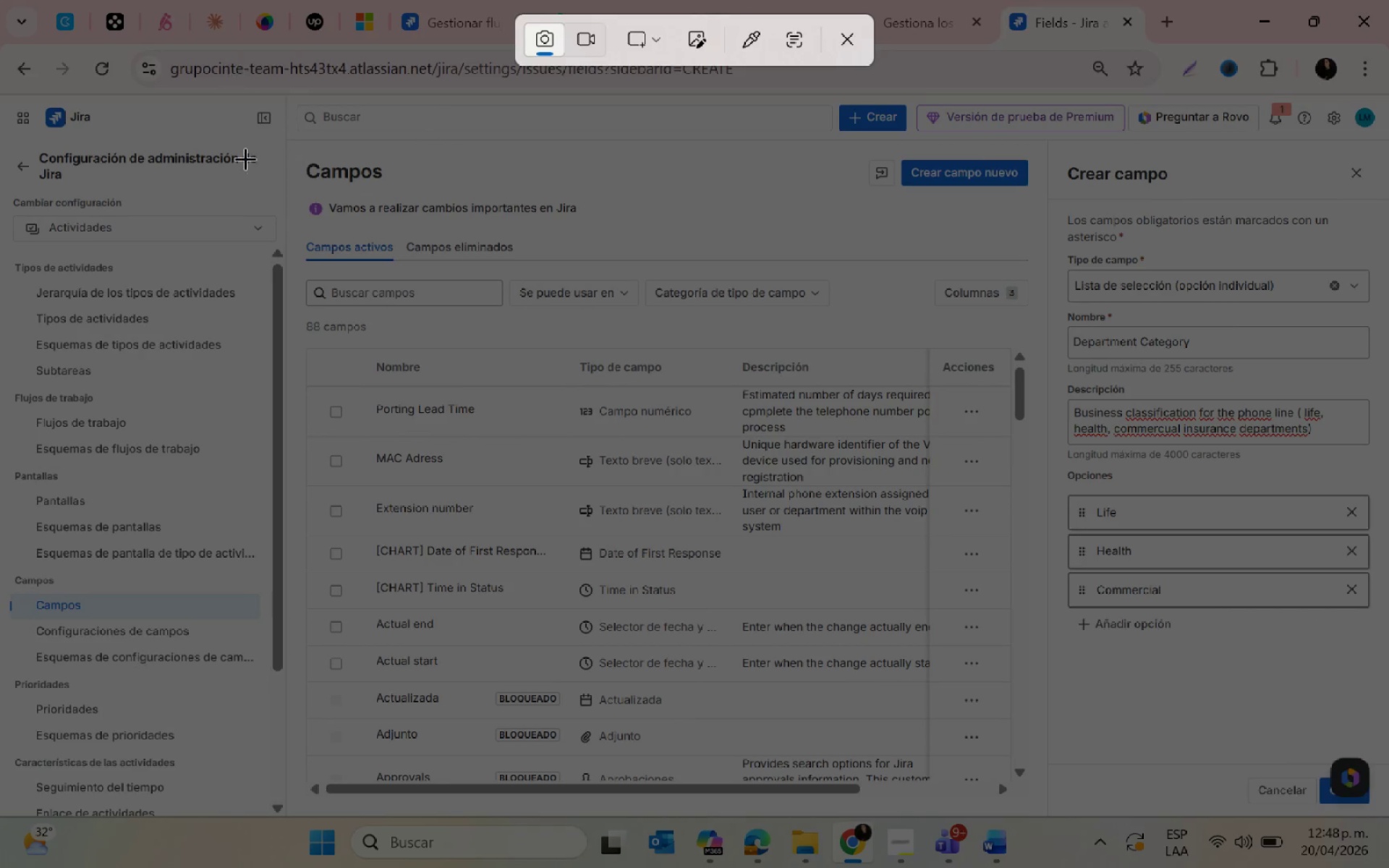 
left_click_drag(start_coordinate=[282, 96], to_coordinate=[1385, 821])
 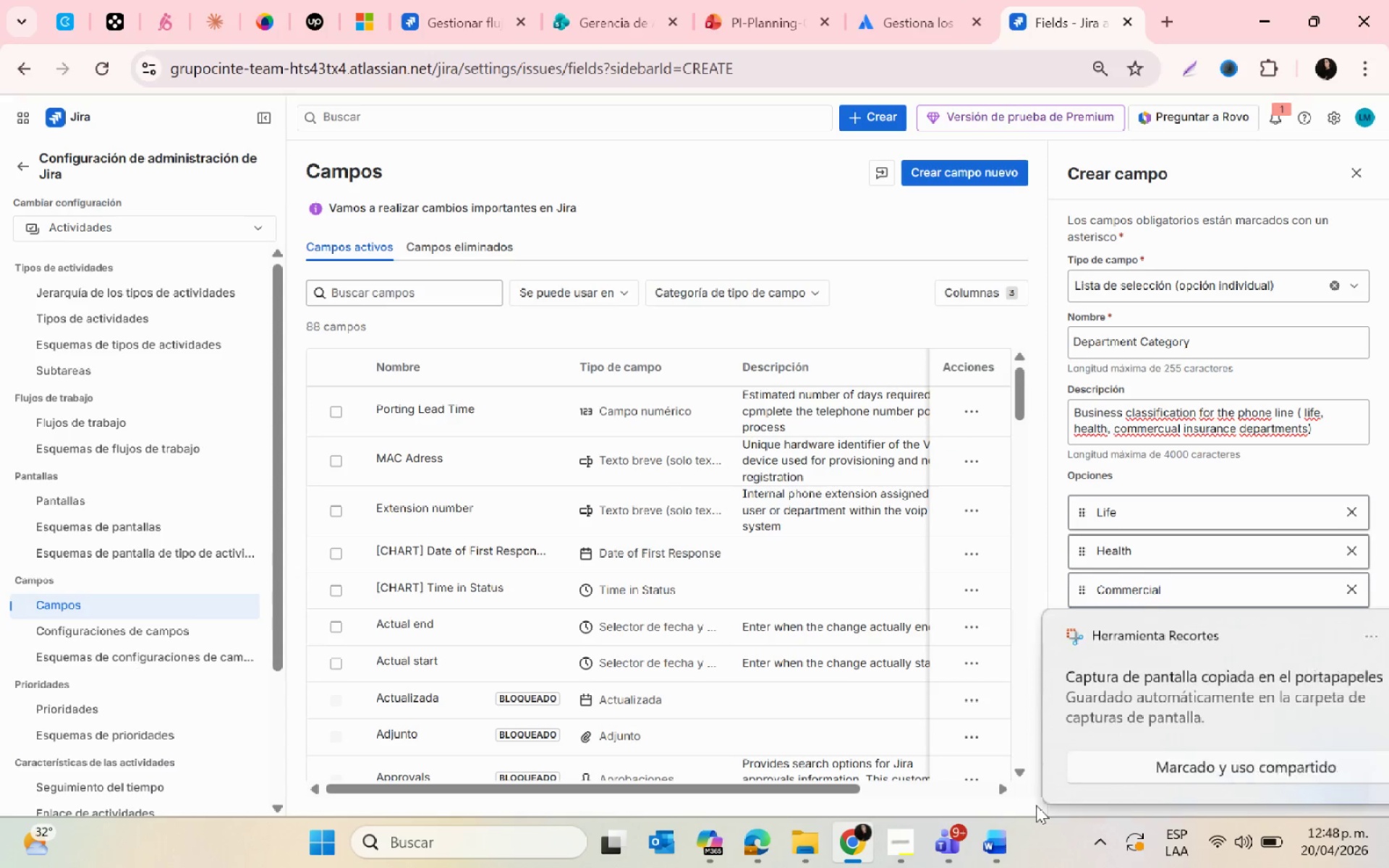 
left_click([1091, 699])
 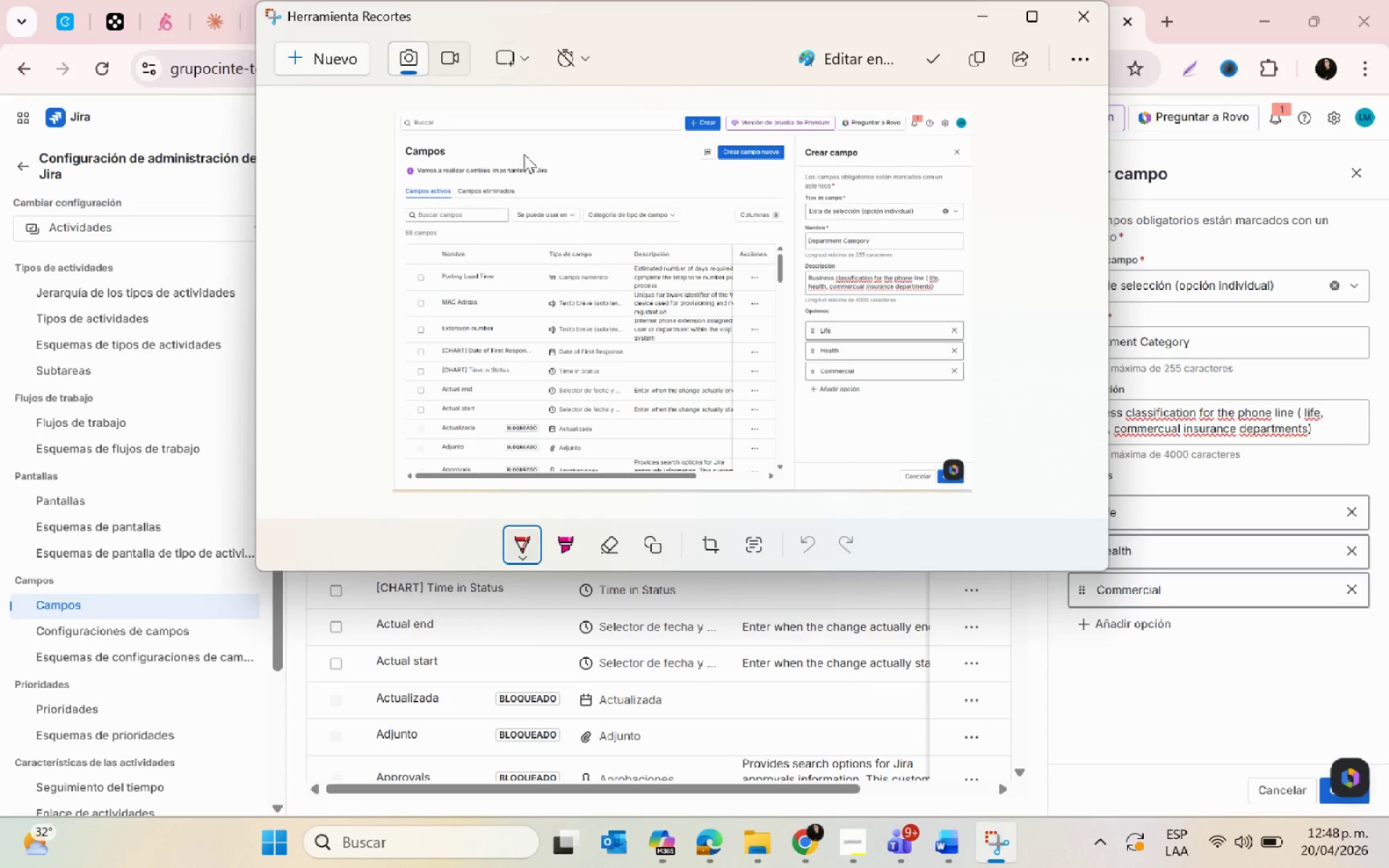 
left_click([624, 540])
 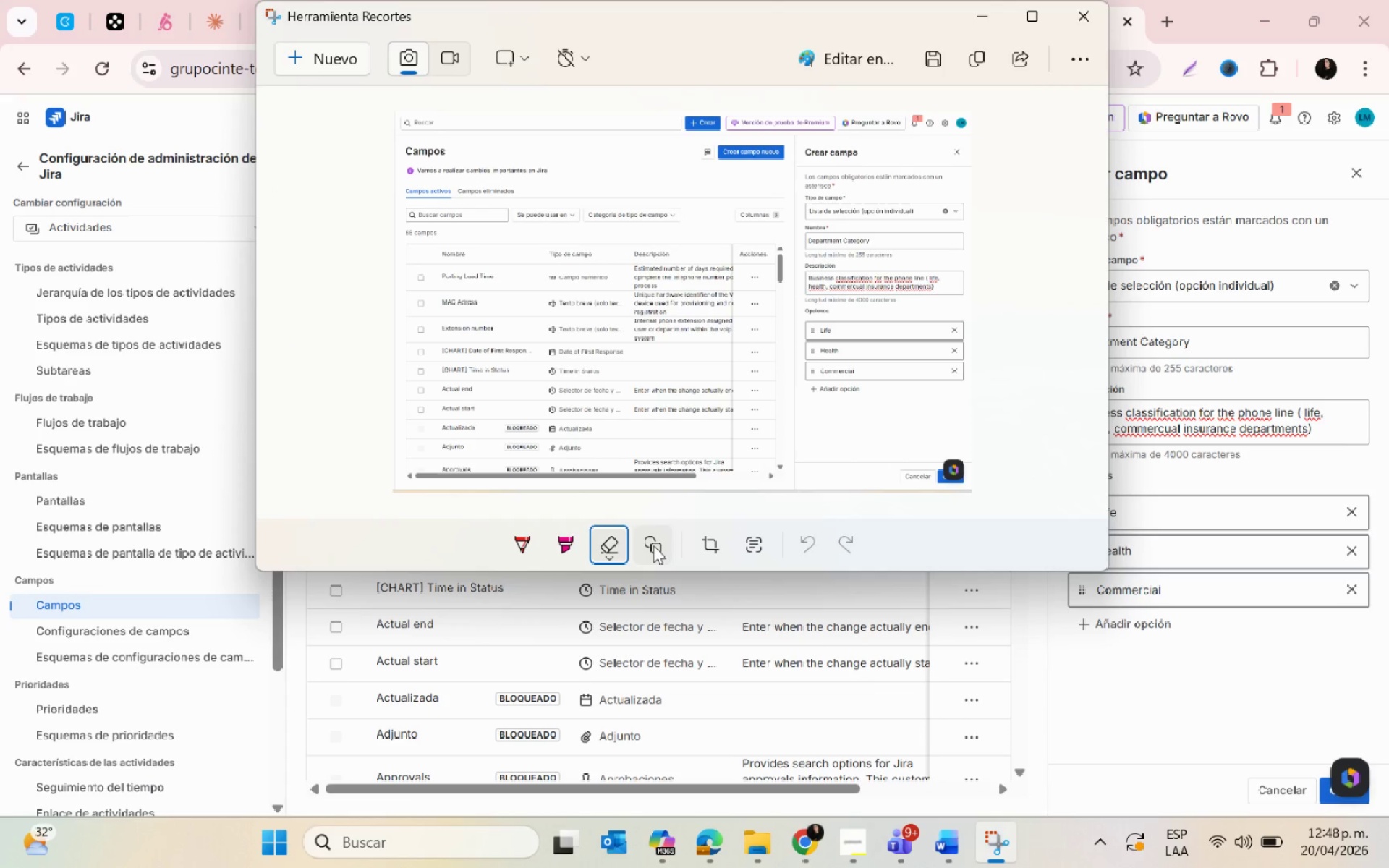 
left_click([653, 545])
 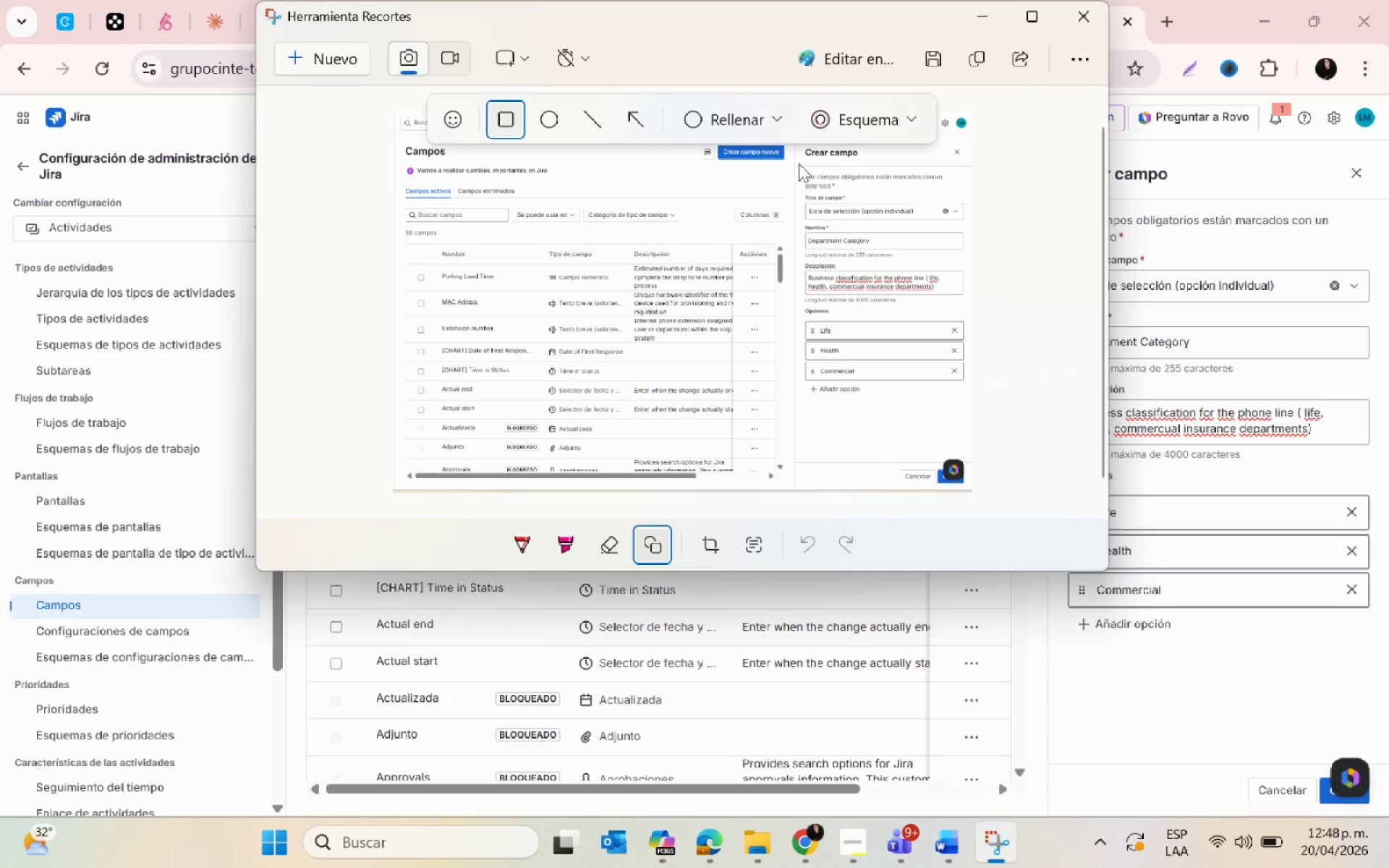 
left_click_drag(start_coordinate=[800, 151], to_coordinate=[996, 459])
 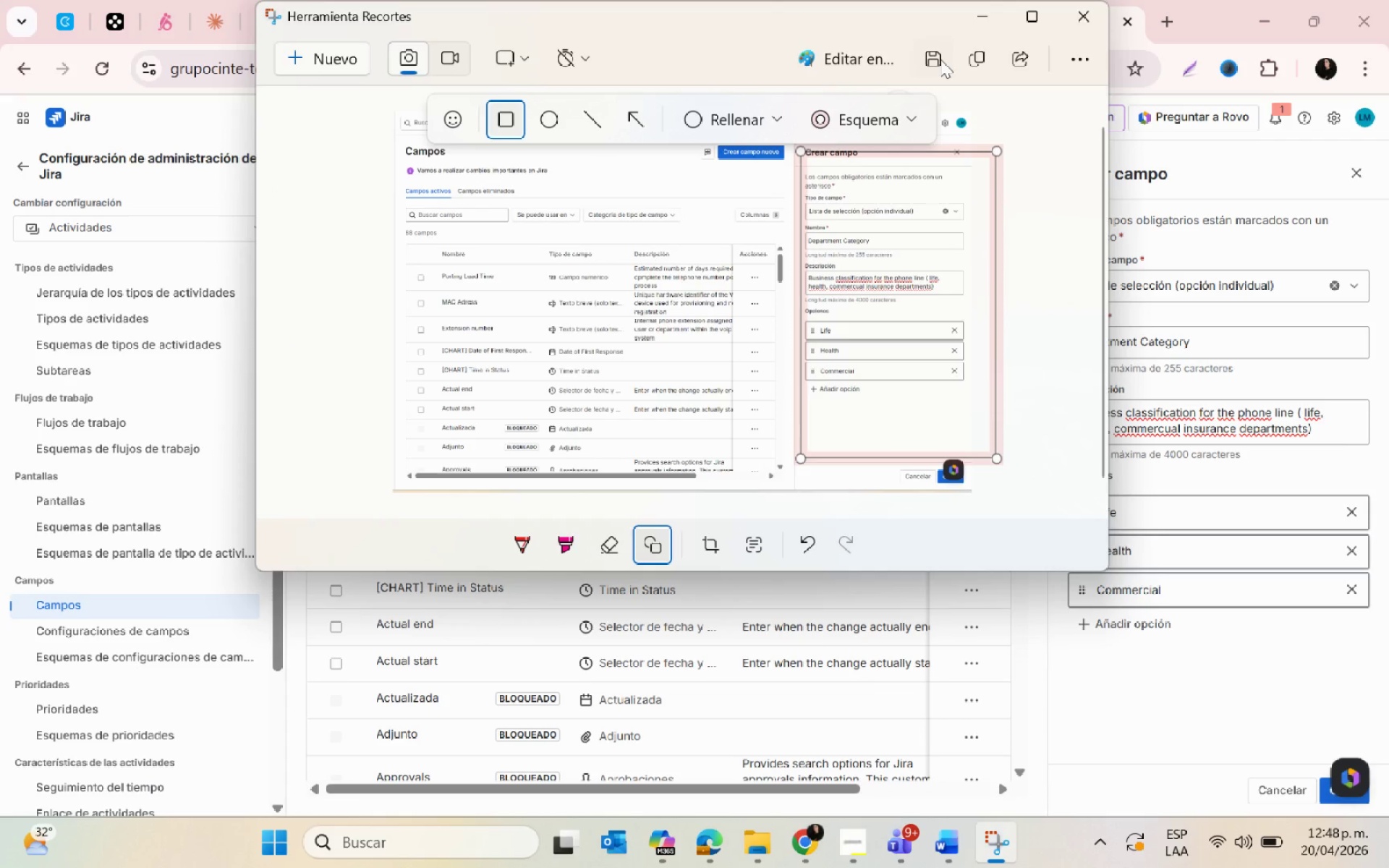 
left_click([938, 61])
 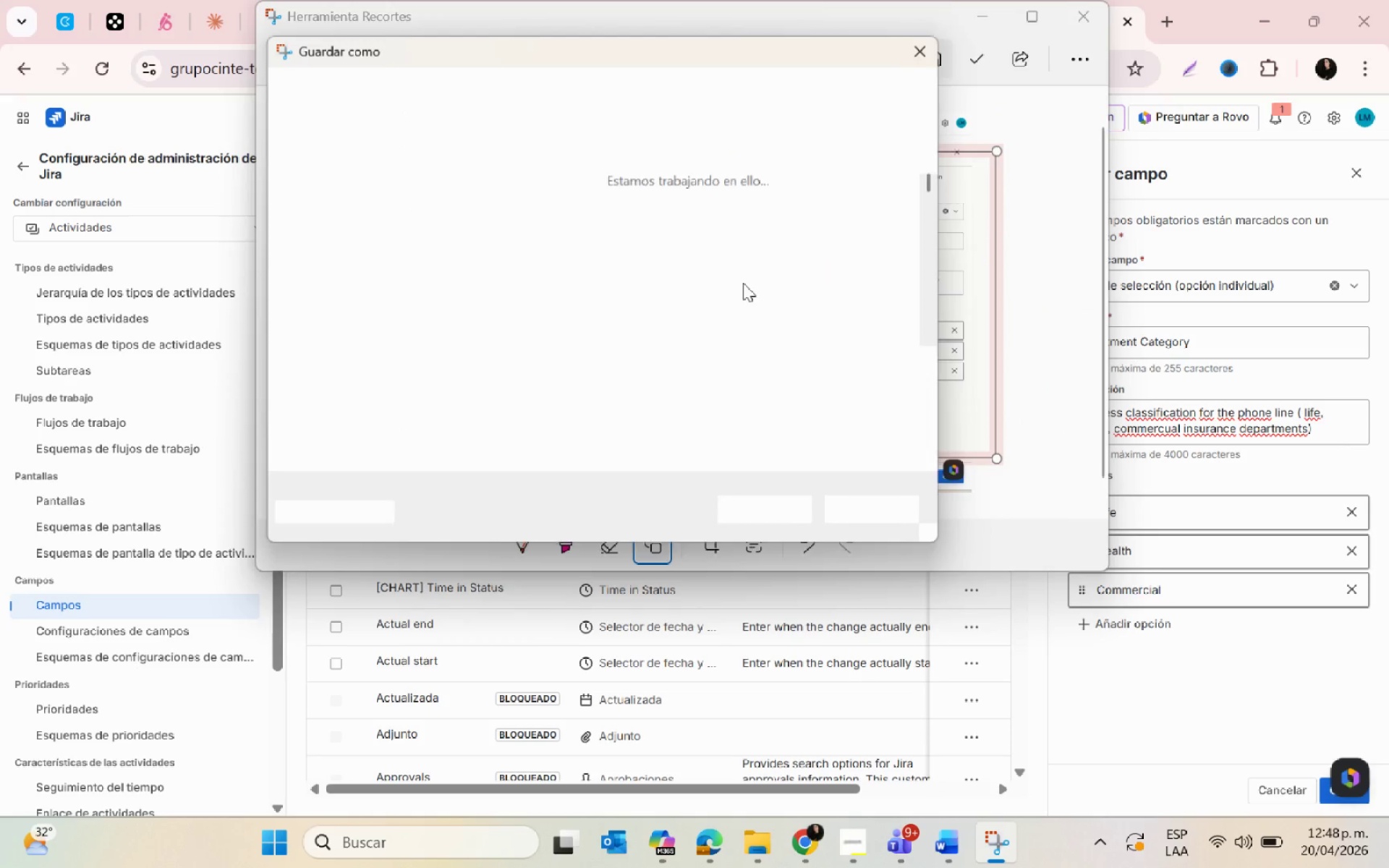 
scroll: coordinate [341, 341], scroll_direction: down, amount: 9.0
 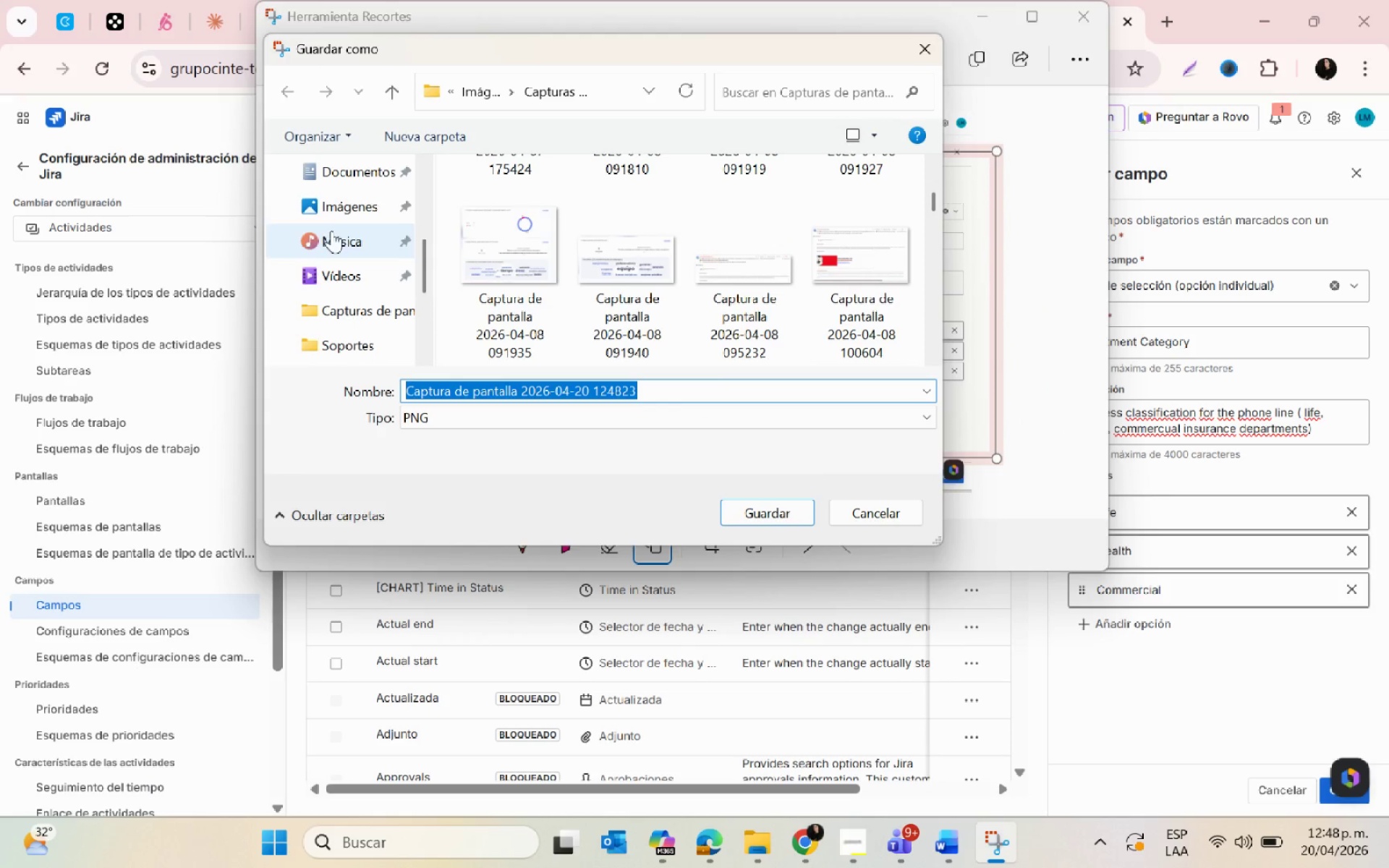 
left_click([328, 215])
 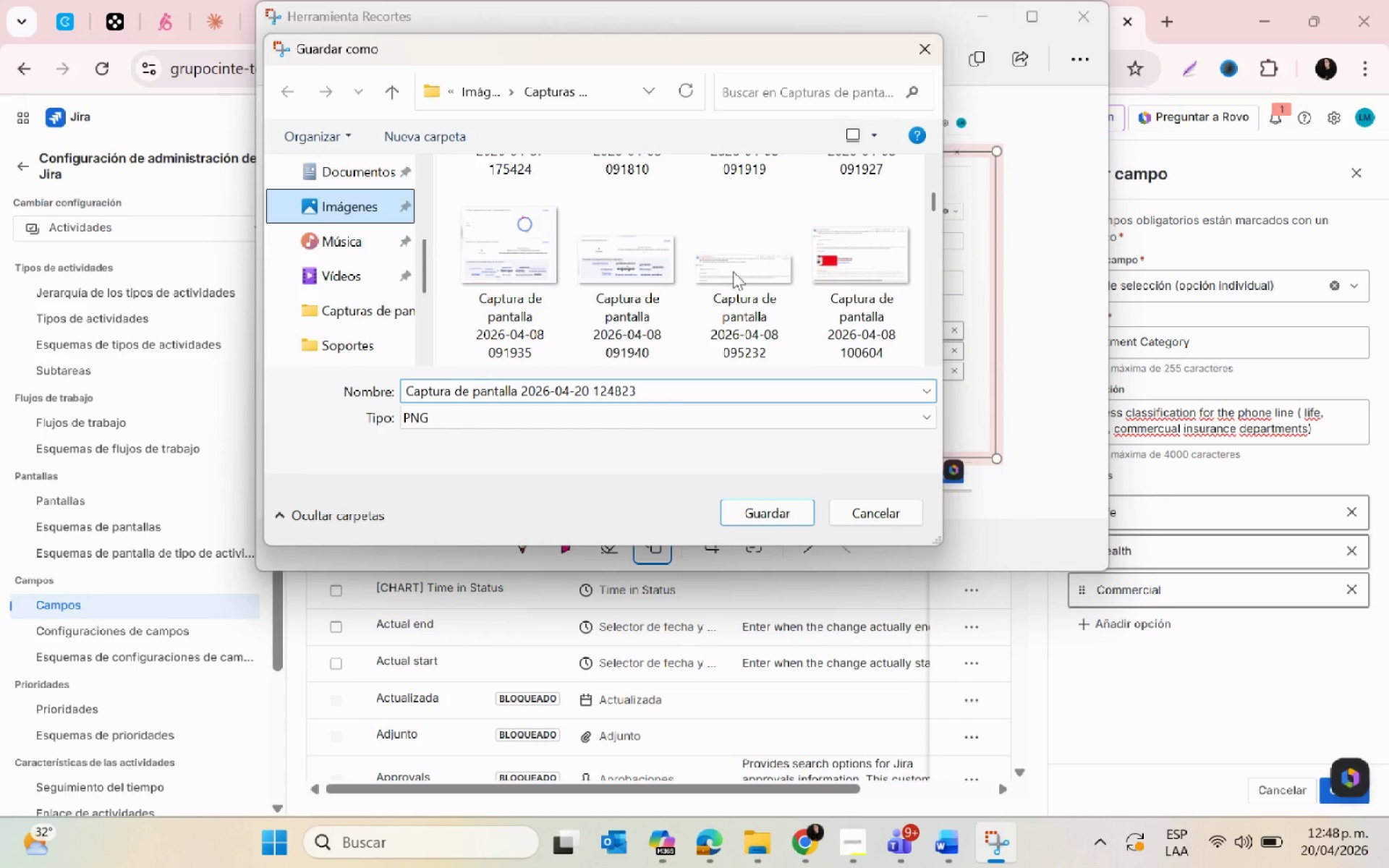 
scroll: coordinate [726, 274], scroll_direction: down, amount: 11.0
 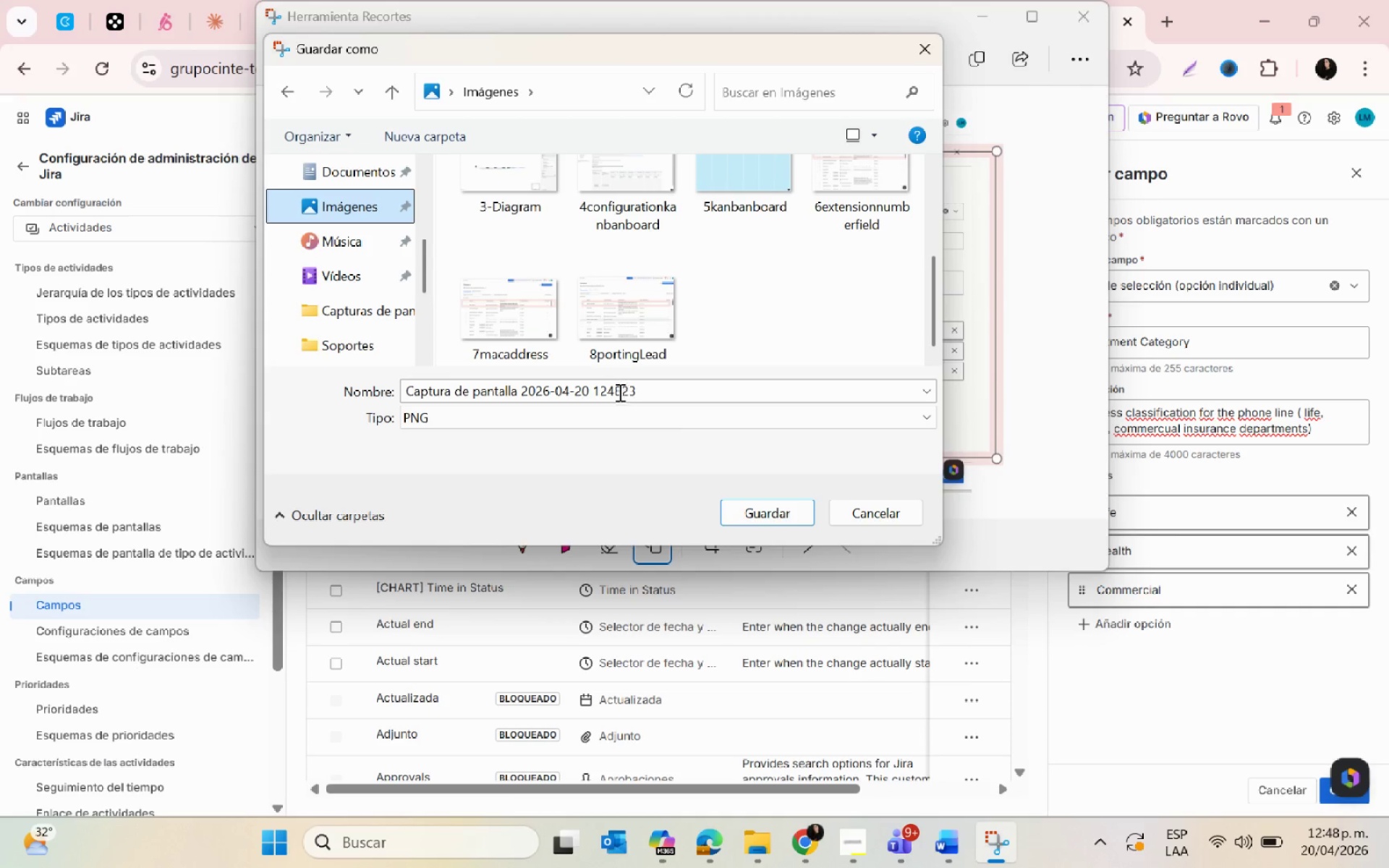 
left_click([619, 392])
 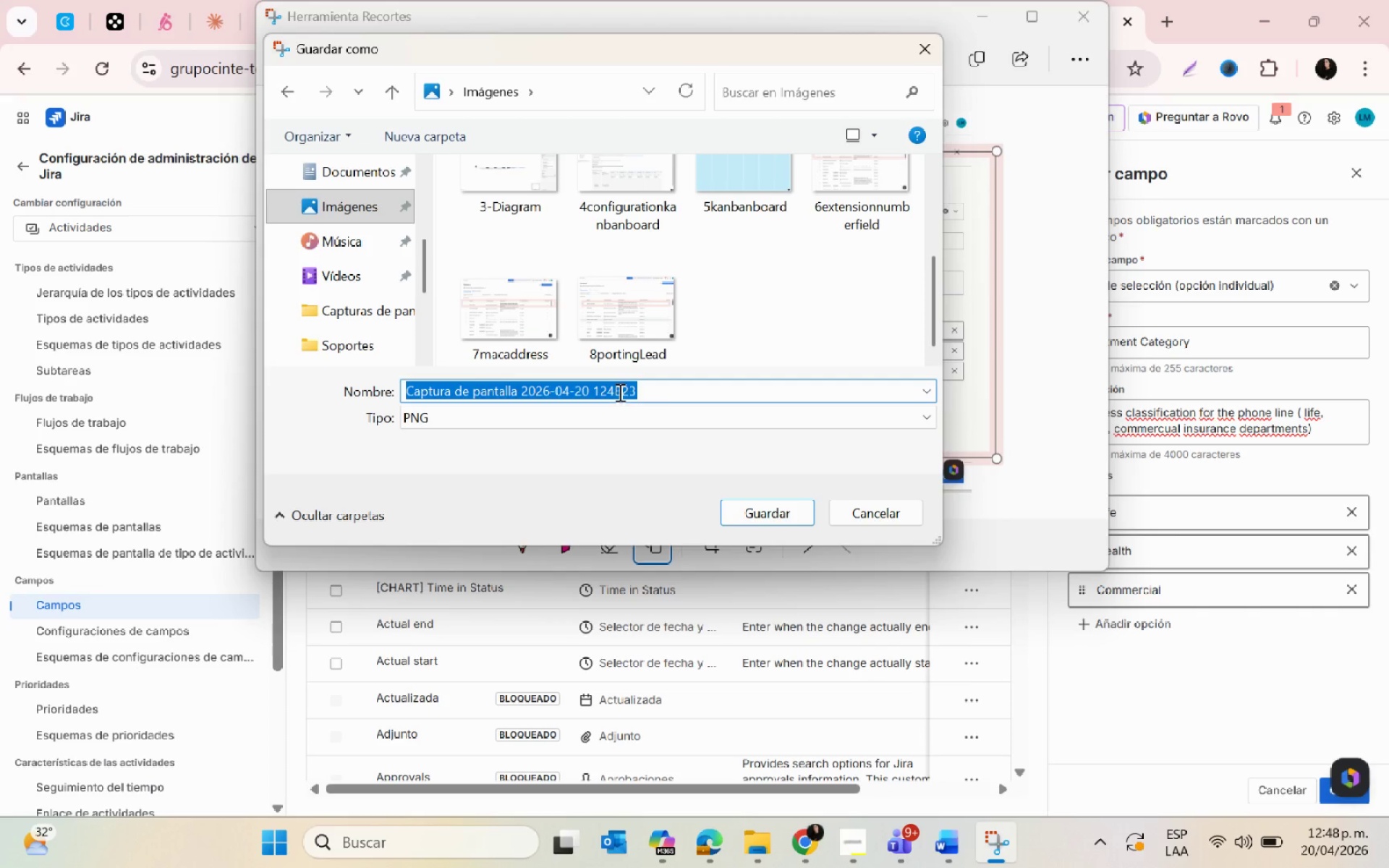 
type(9deparmetncategory)
 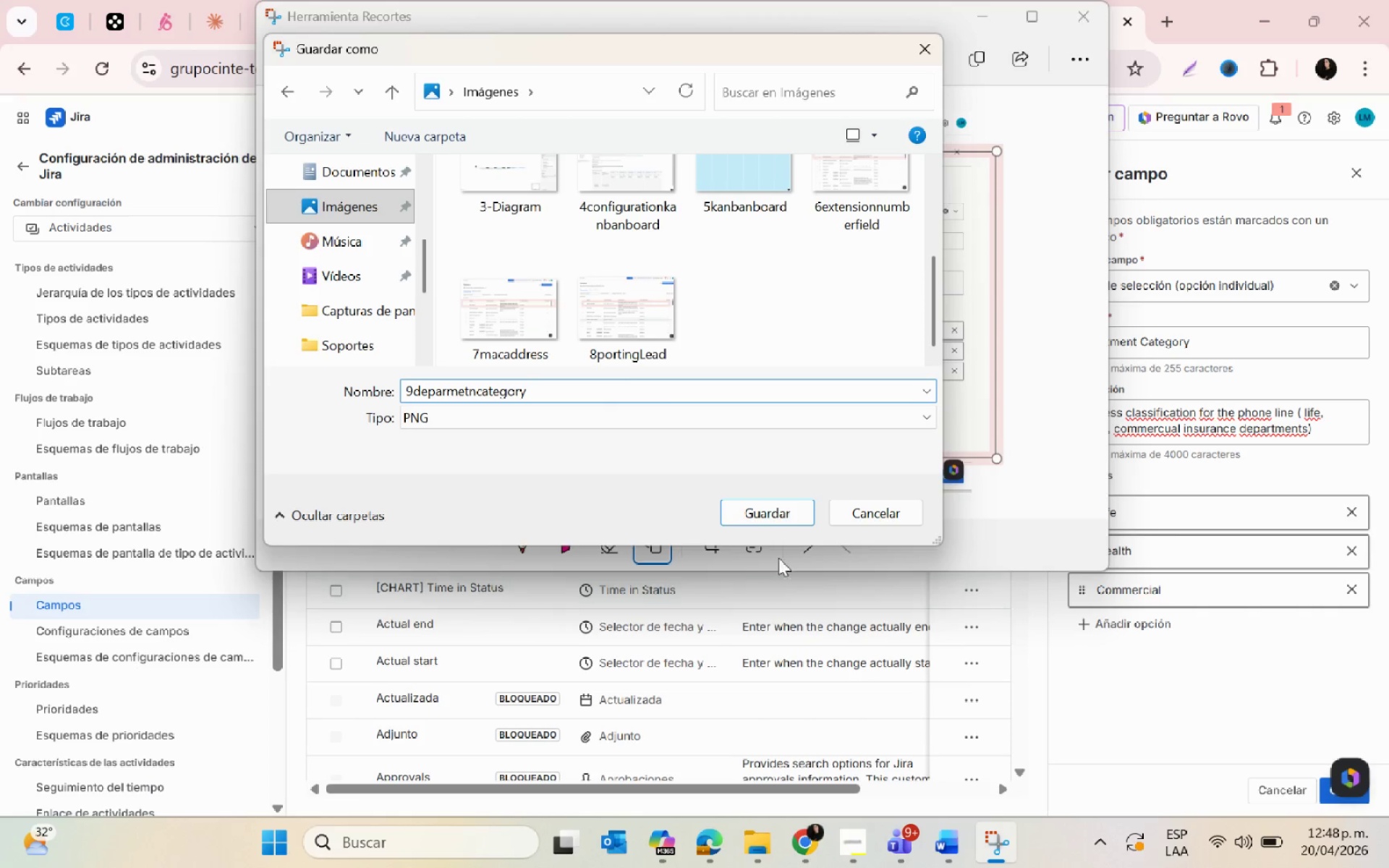 
left_click([760, 523])
 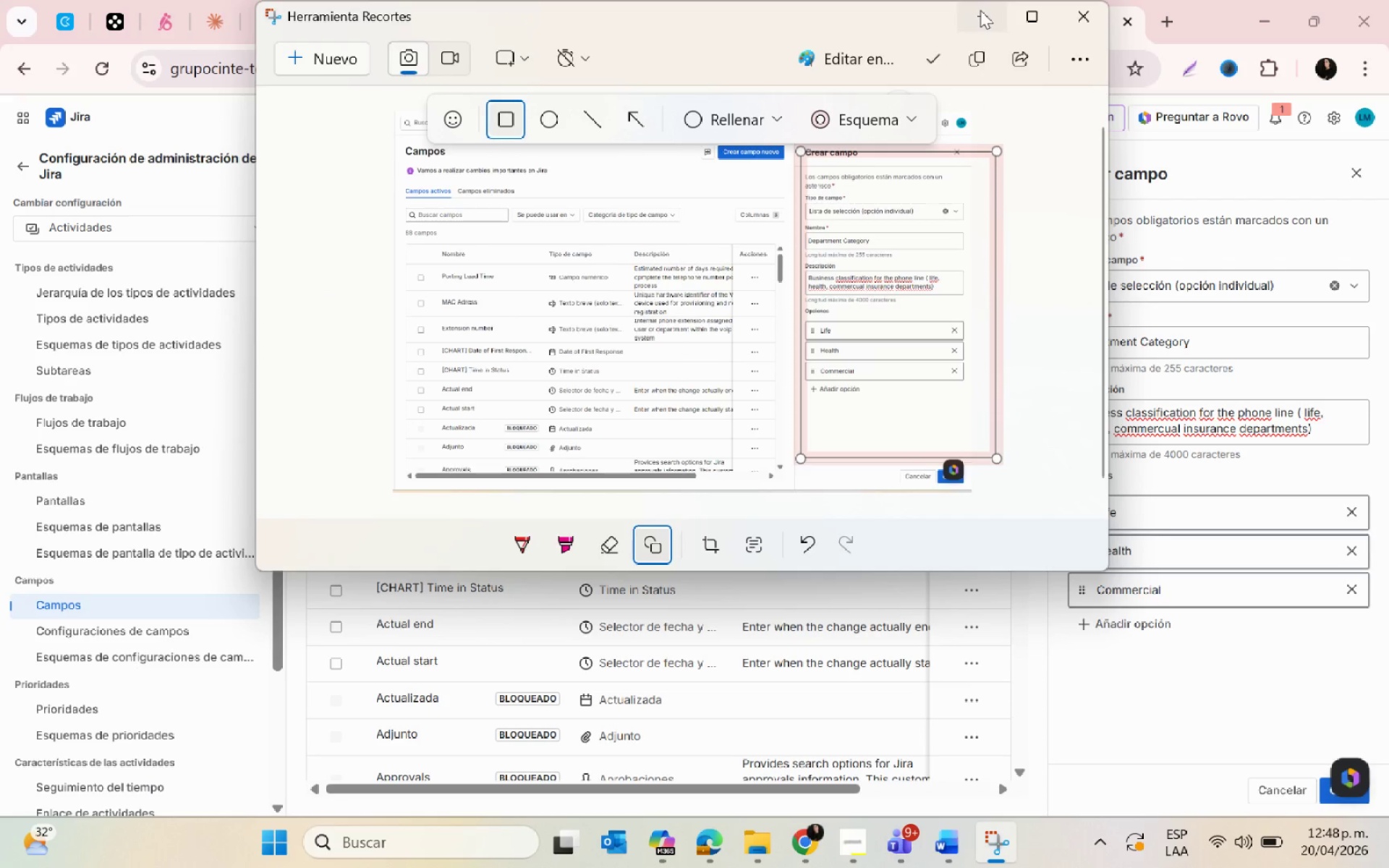 
left_click([980, 10])
 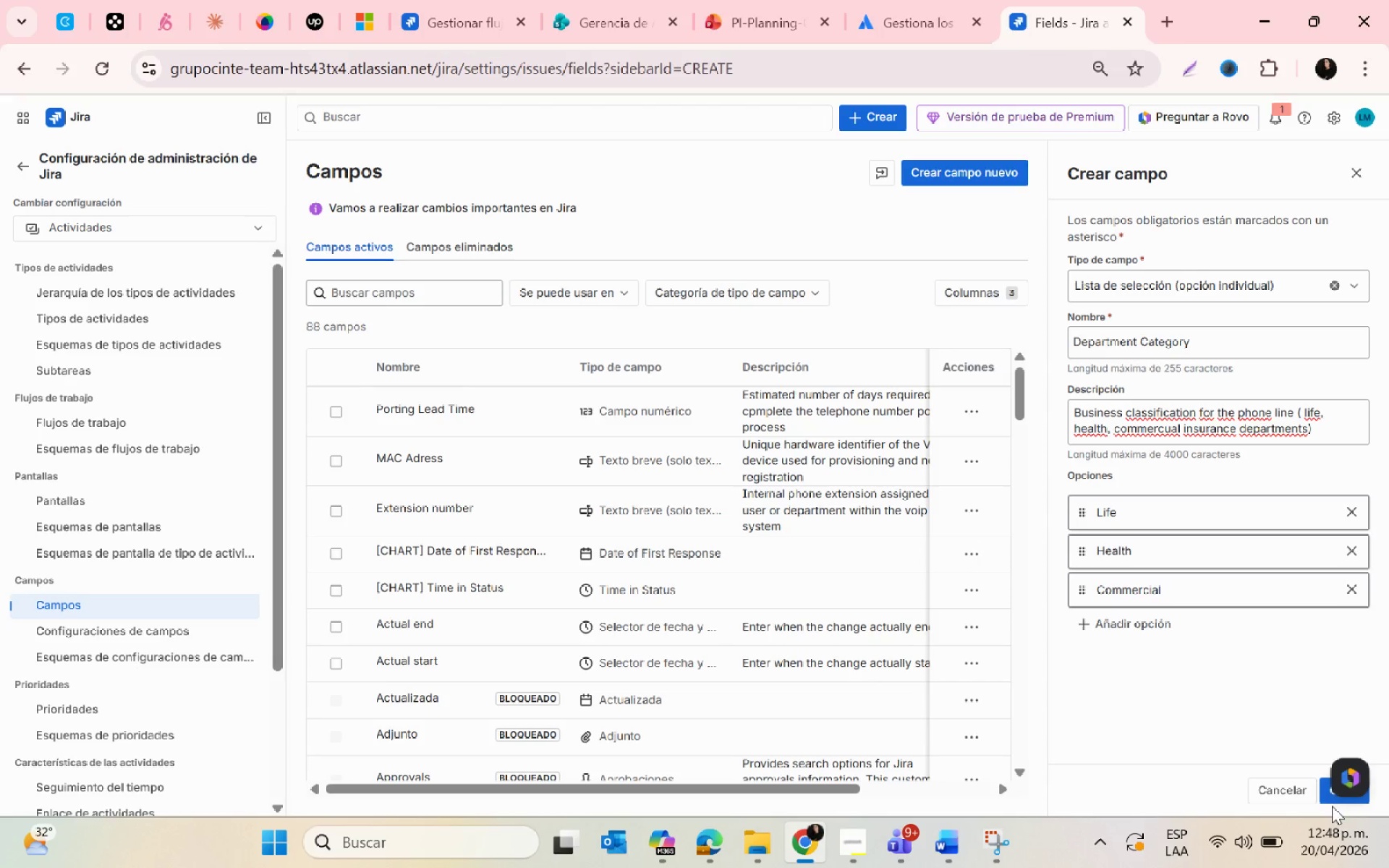 
left_click([1328, 796])
 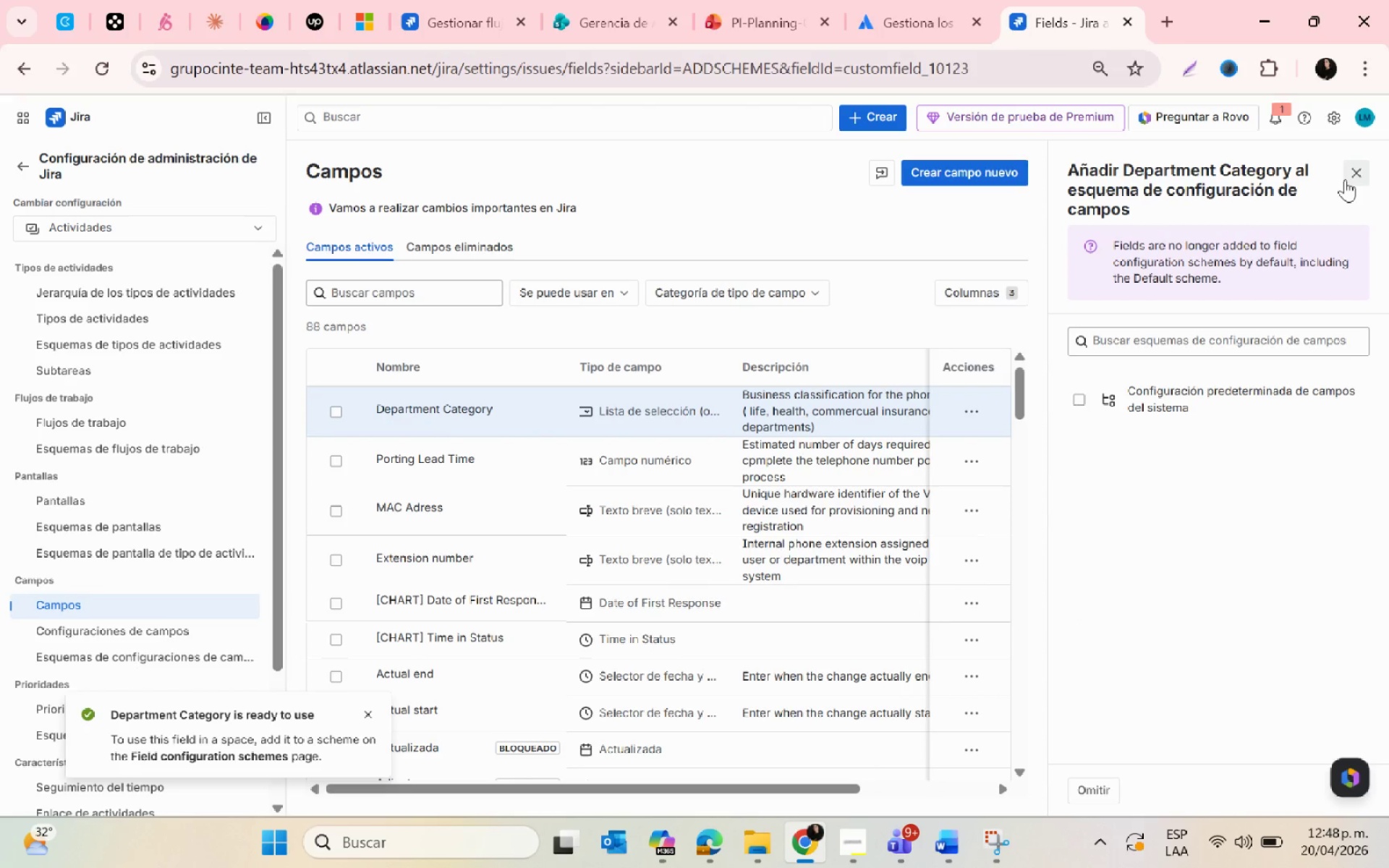 
wait(6.53)
 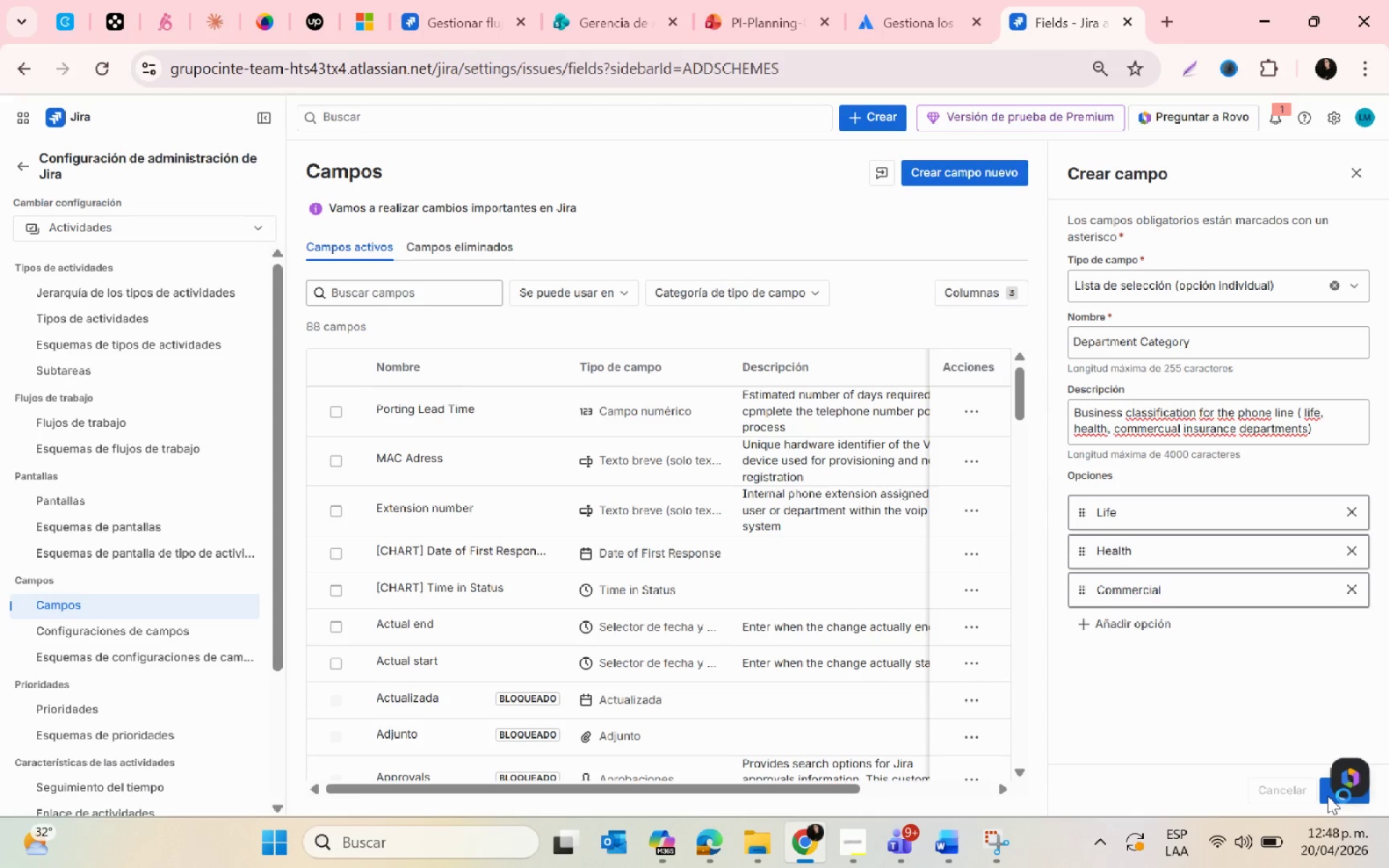 
scroll: coordinate [1210, 639], scroll_direction: down, amount: 5.0
 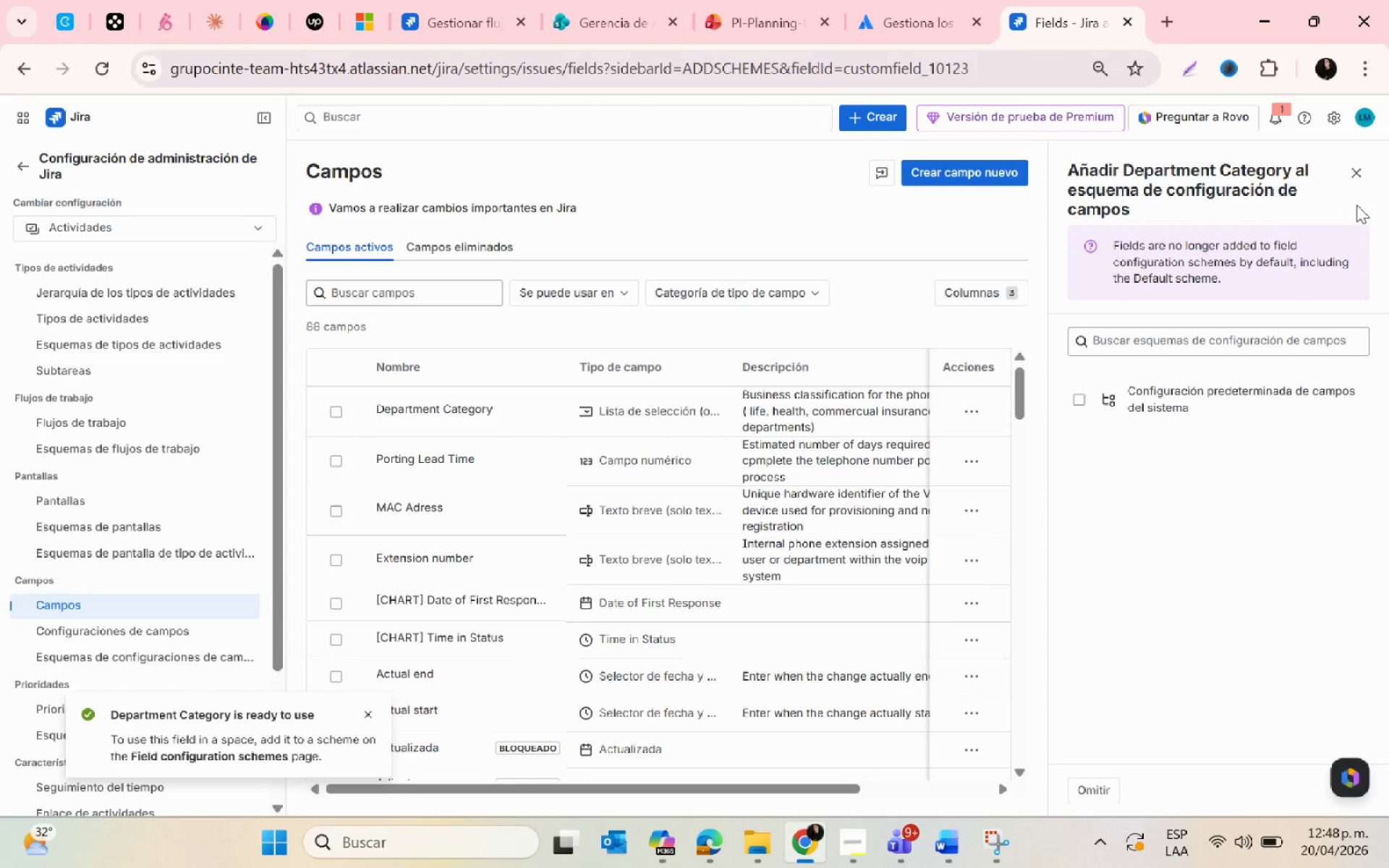 
left_click([1355, 169])
 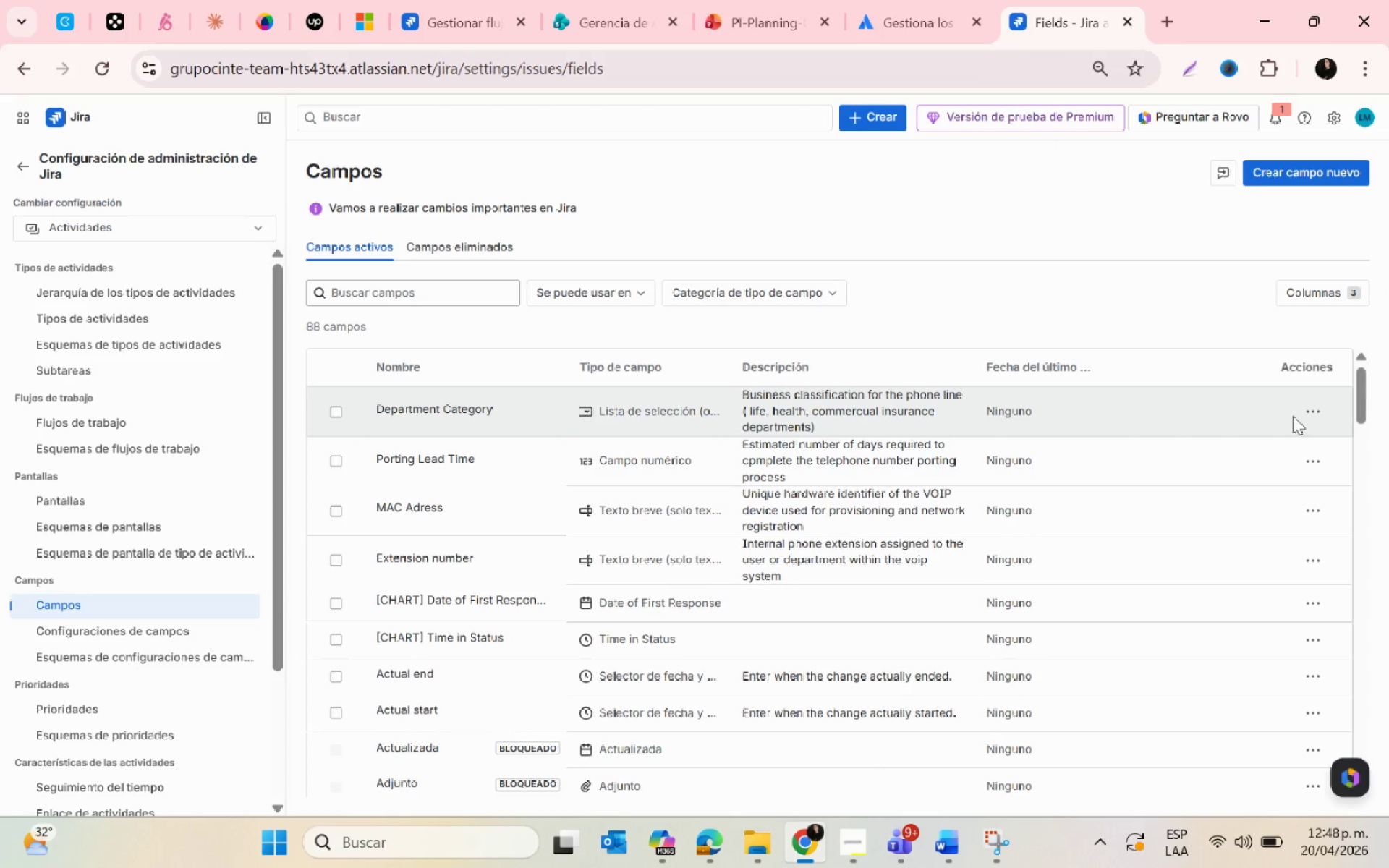 
left_click([1314, 412])
 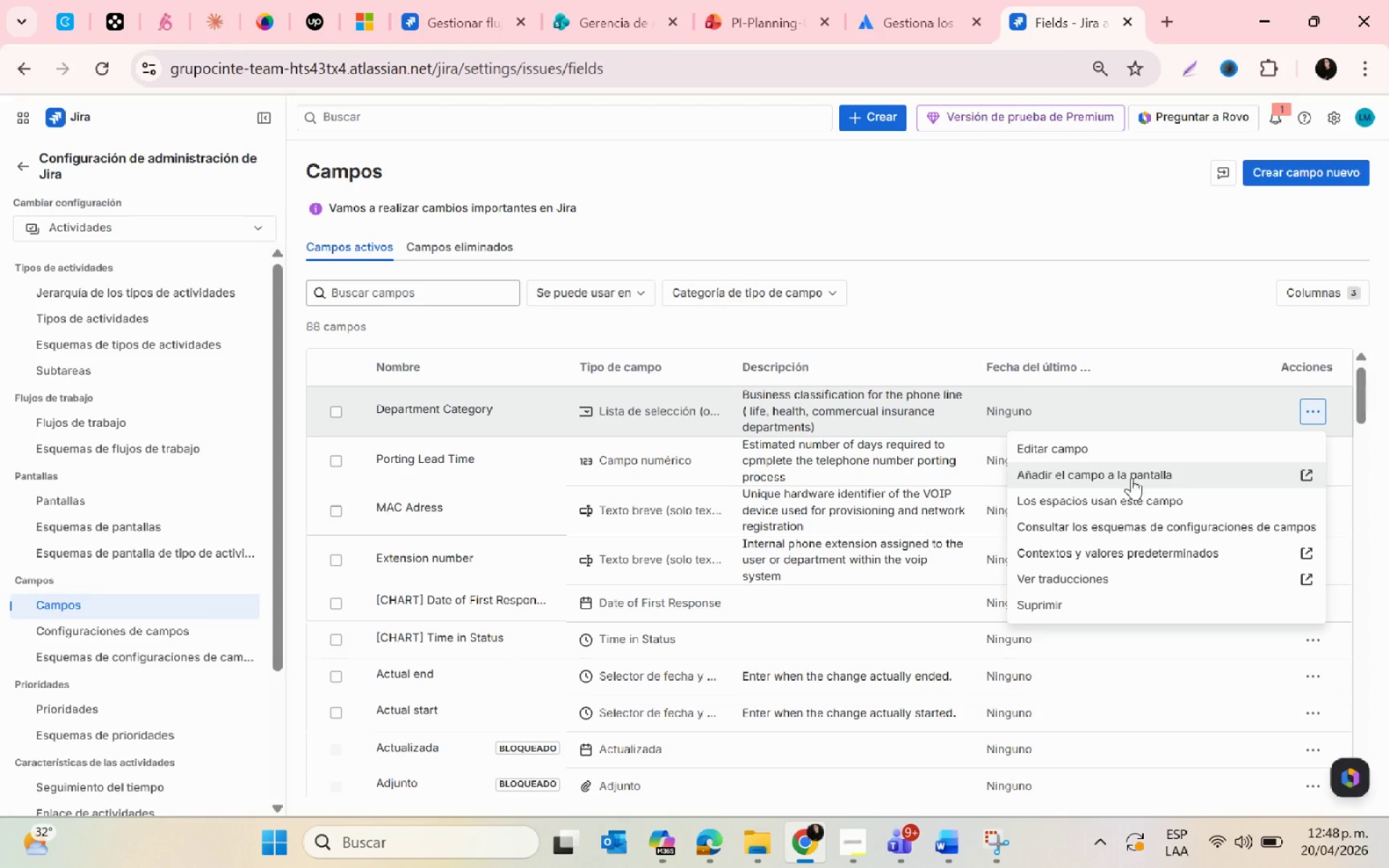 
left_click([1131, 477])
 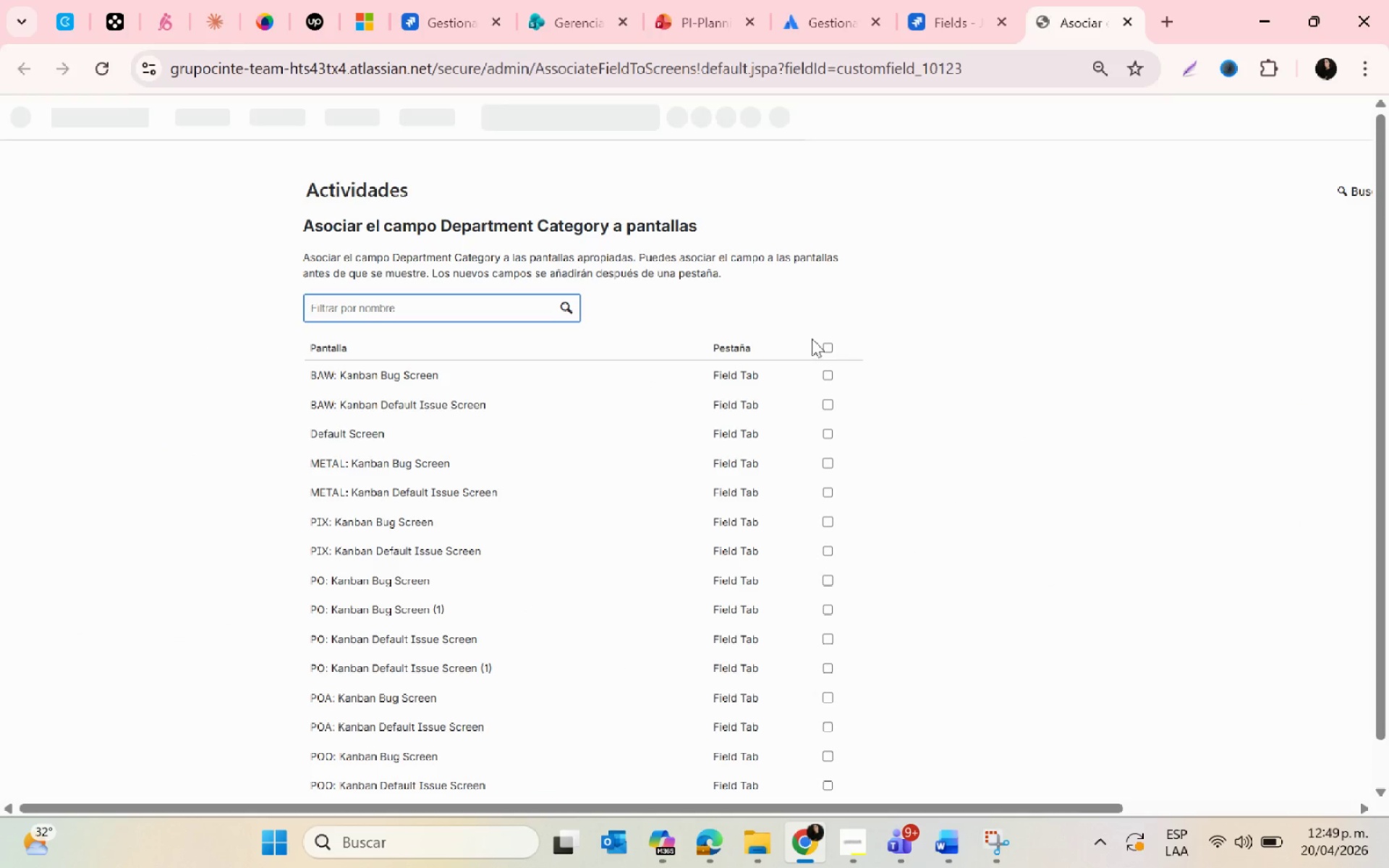 
left_click([825, 349])
 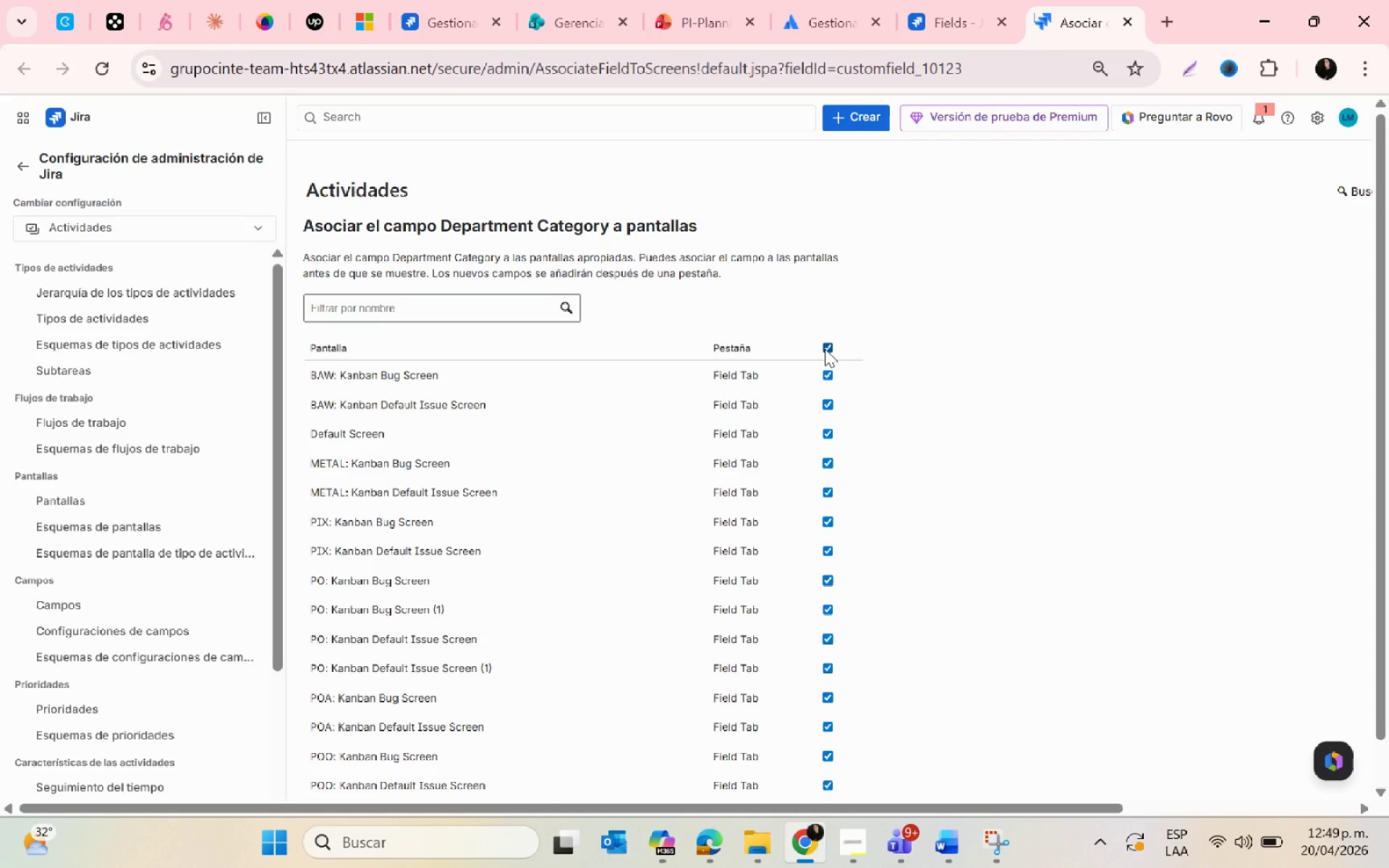 
scroll: coordinate [830, 495], scroll_direction: down, amount: 14.0
 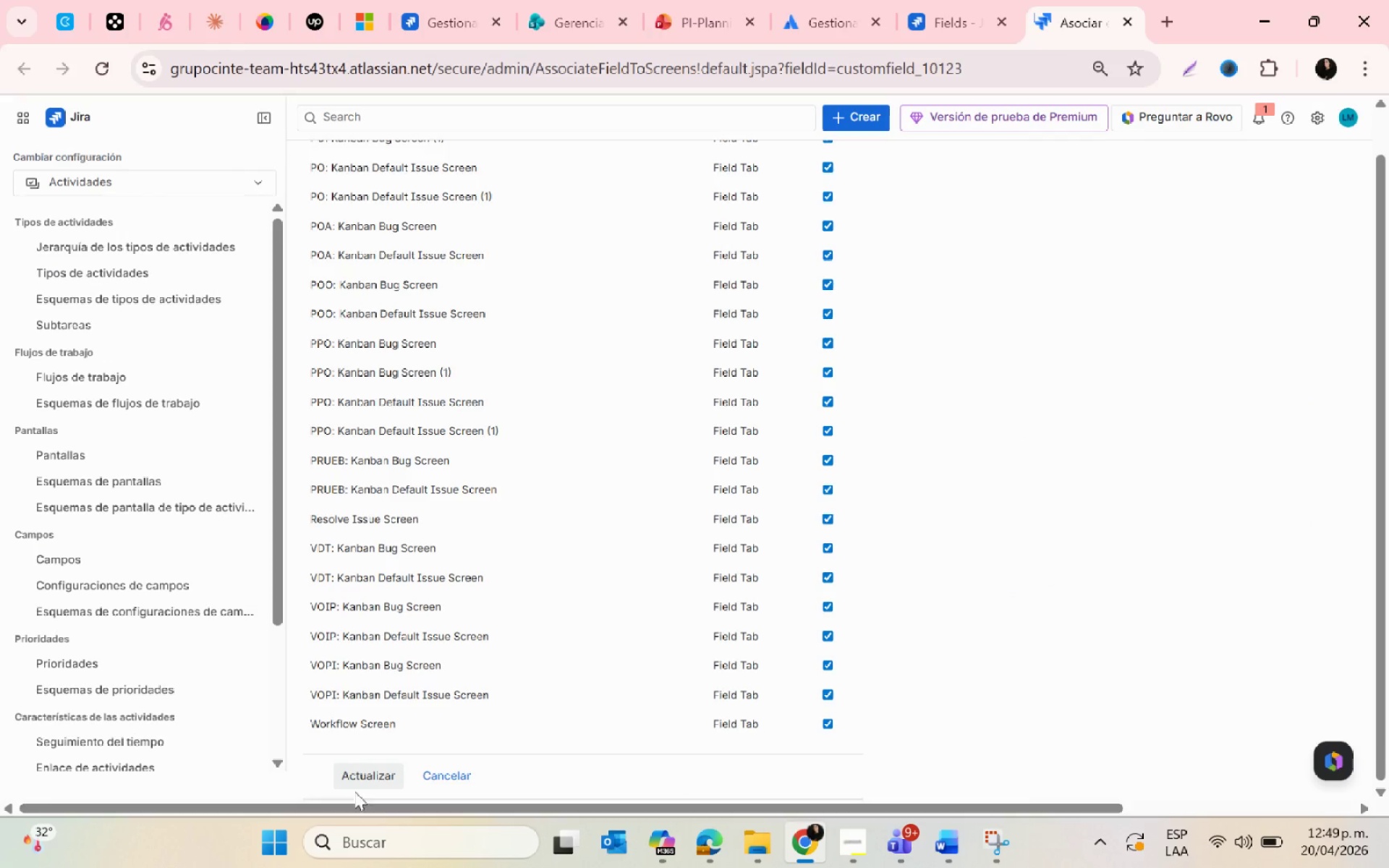 
left_click([356, 776])
 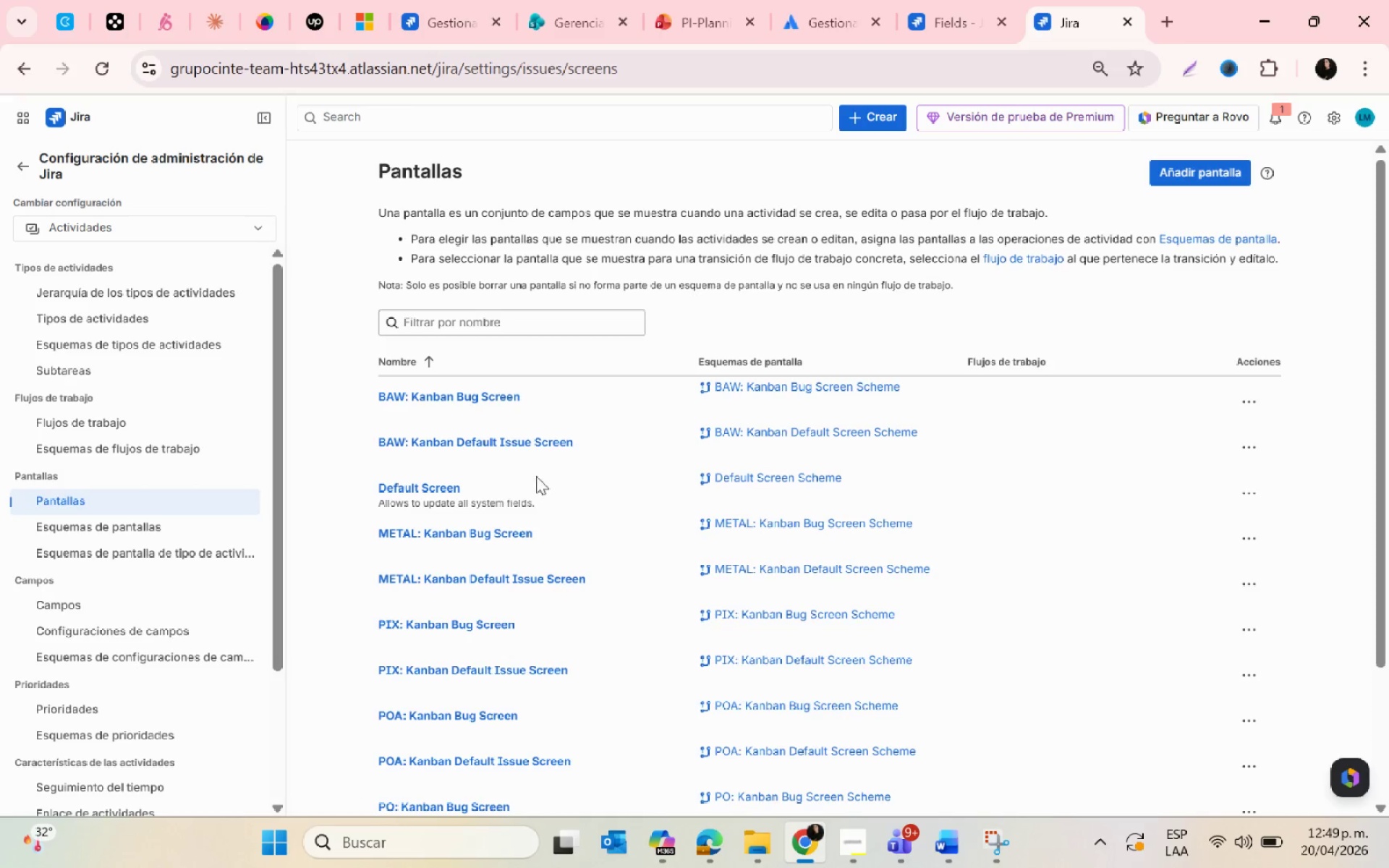 
wait(6.02)
 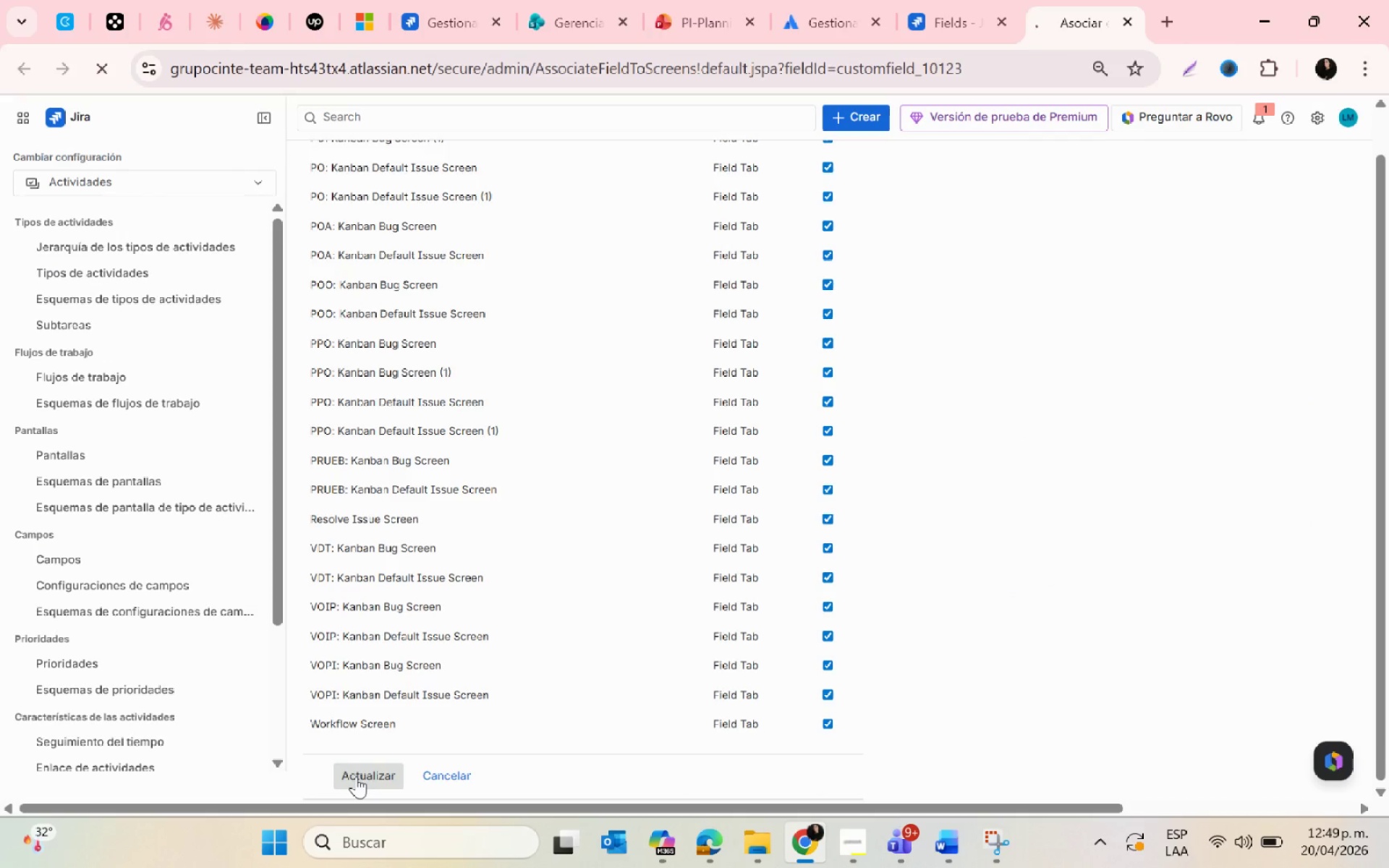 
left_click([1122, 21])
 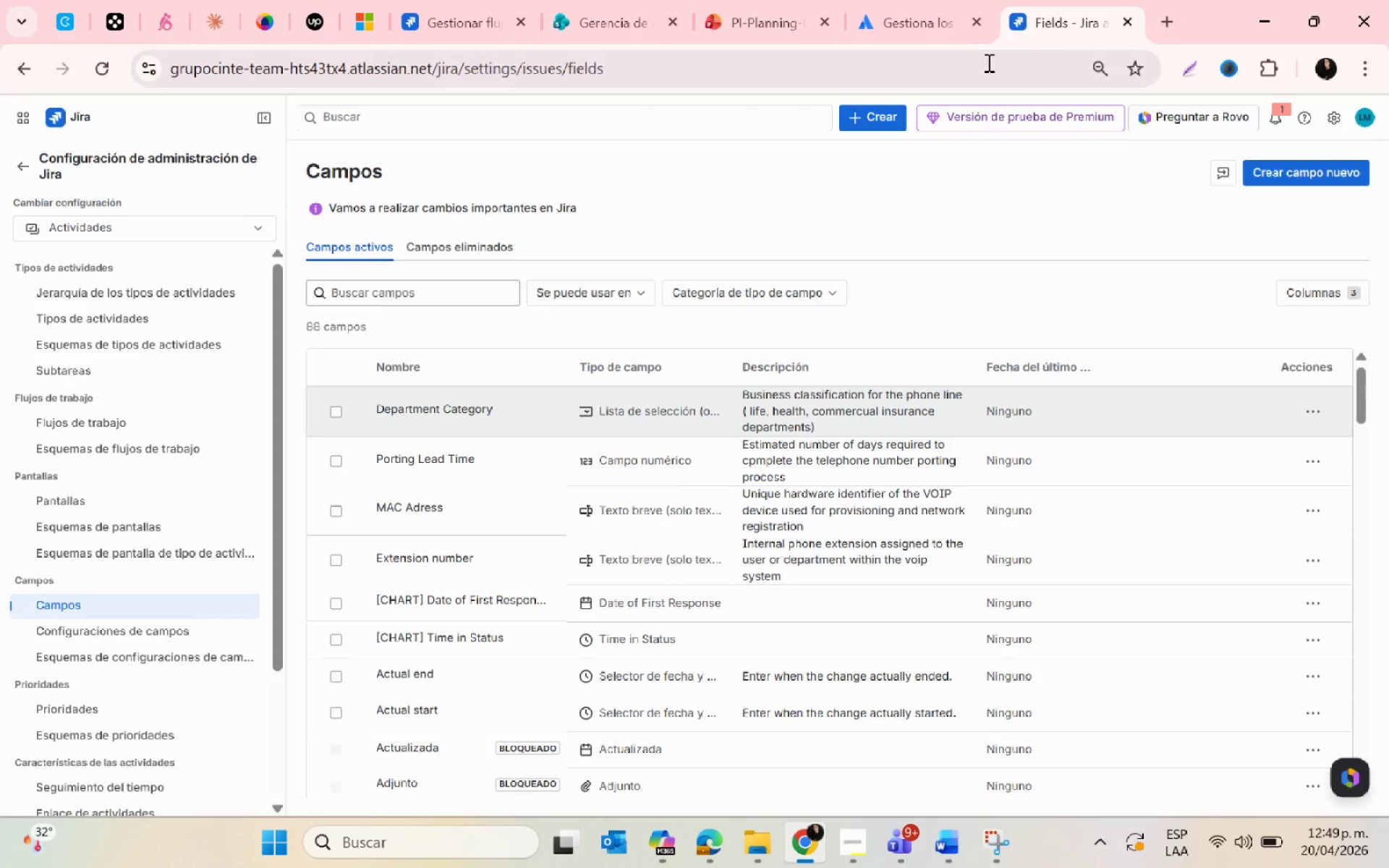 
mouse_move([904, 27])
 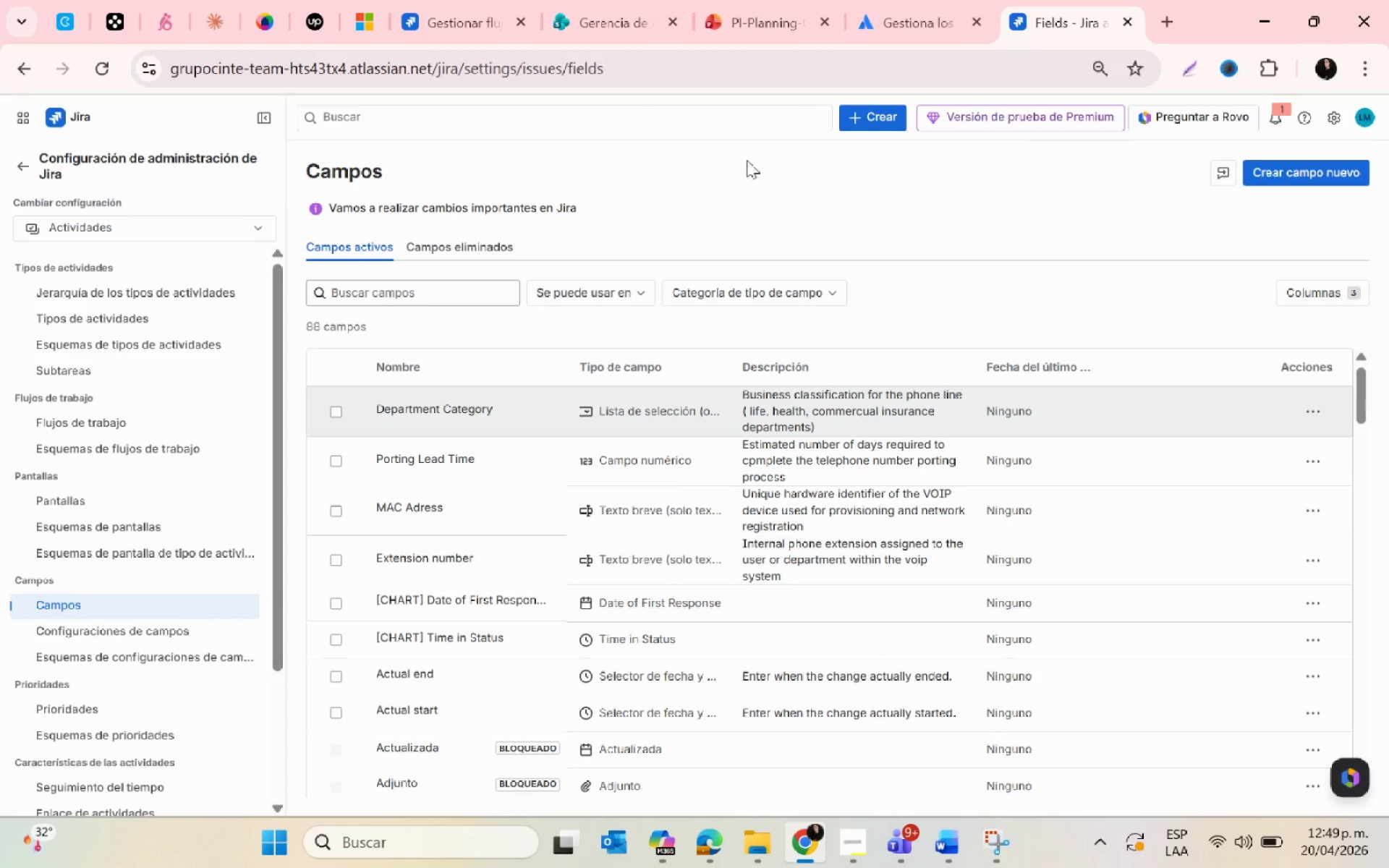 
left_click([755, 206])
 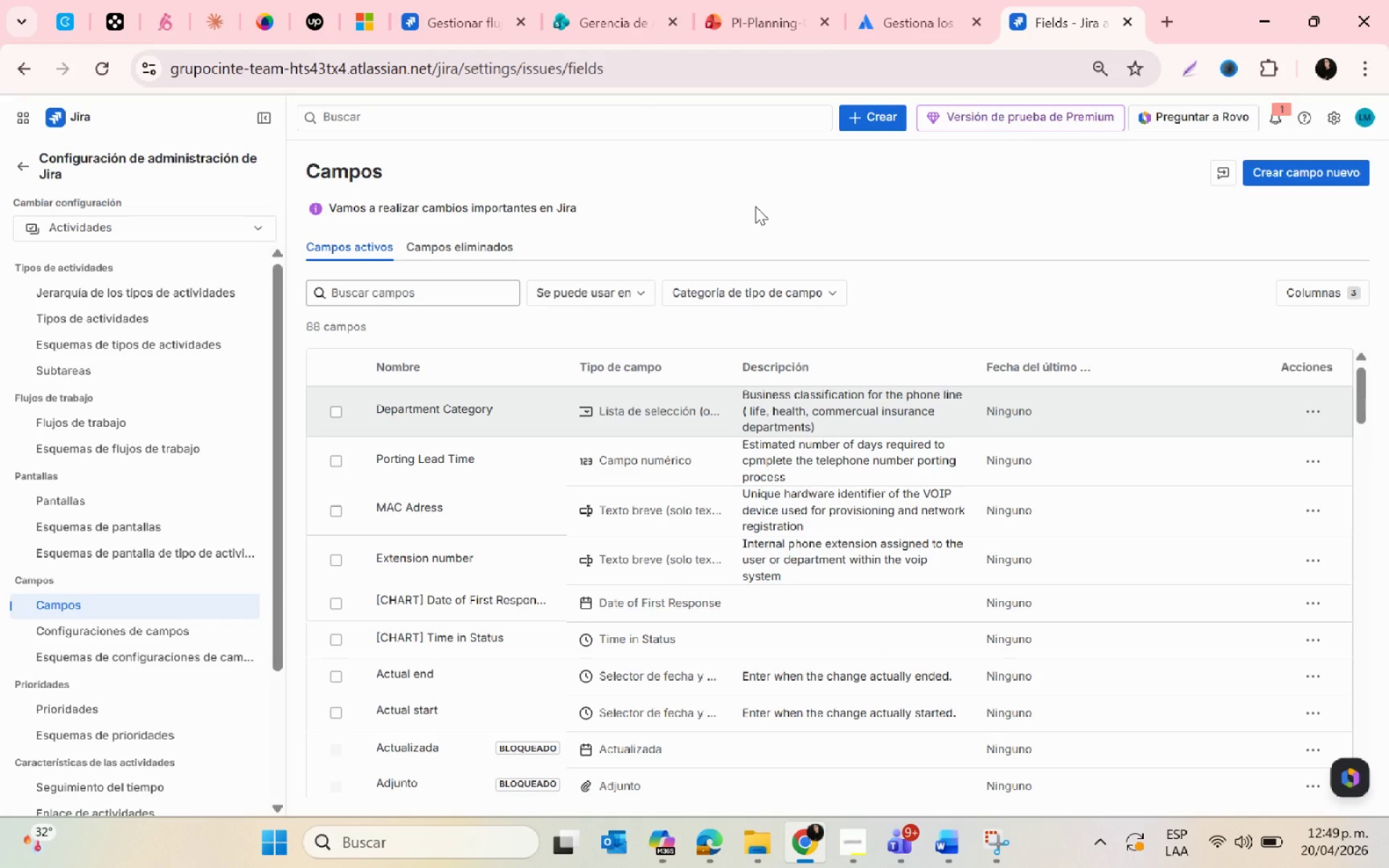 
wait(14.84)
 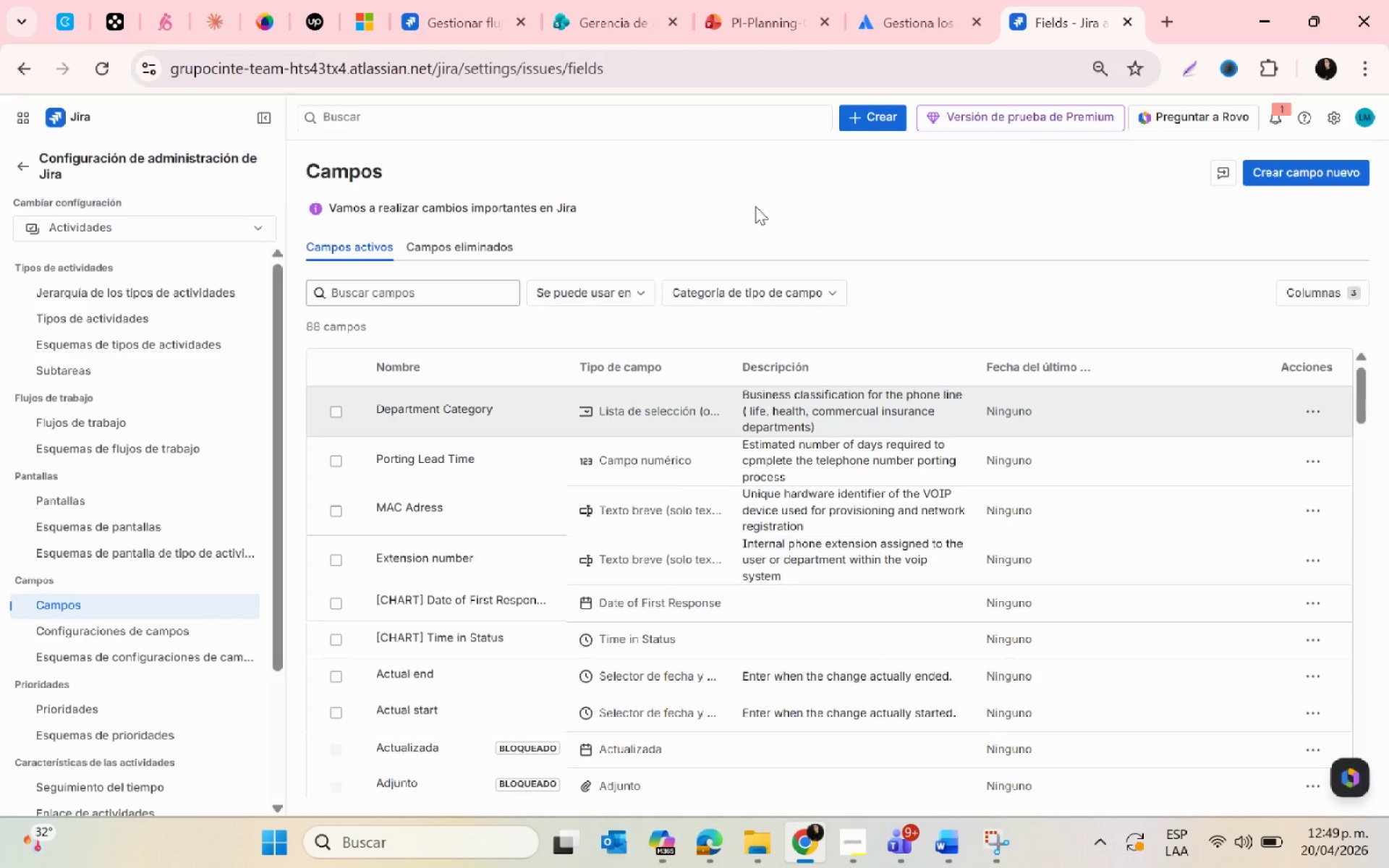 
left_click([1296, 169])
 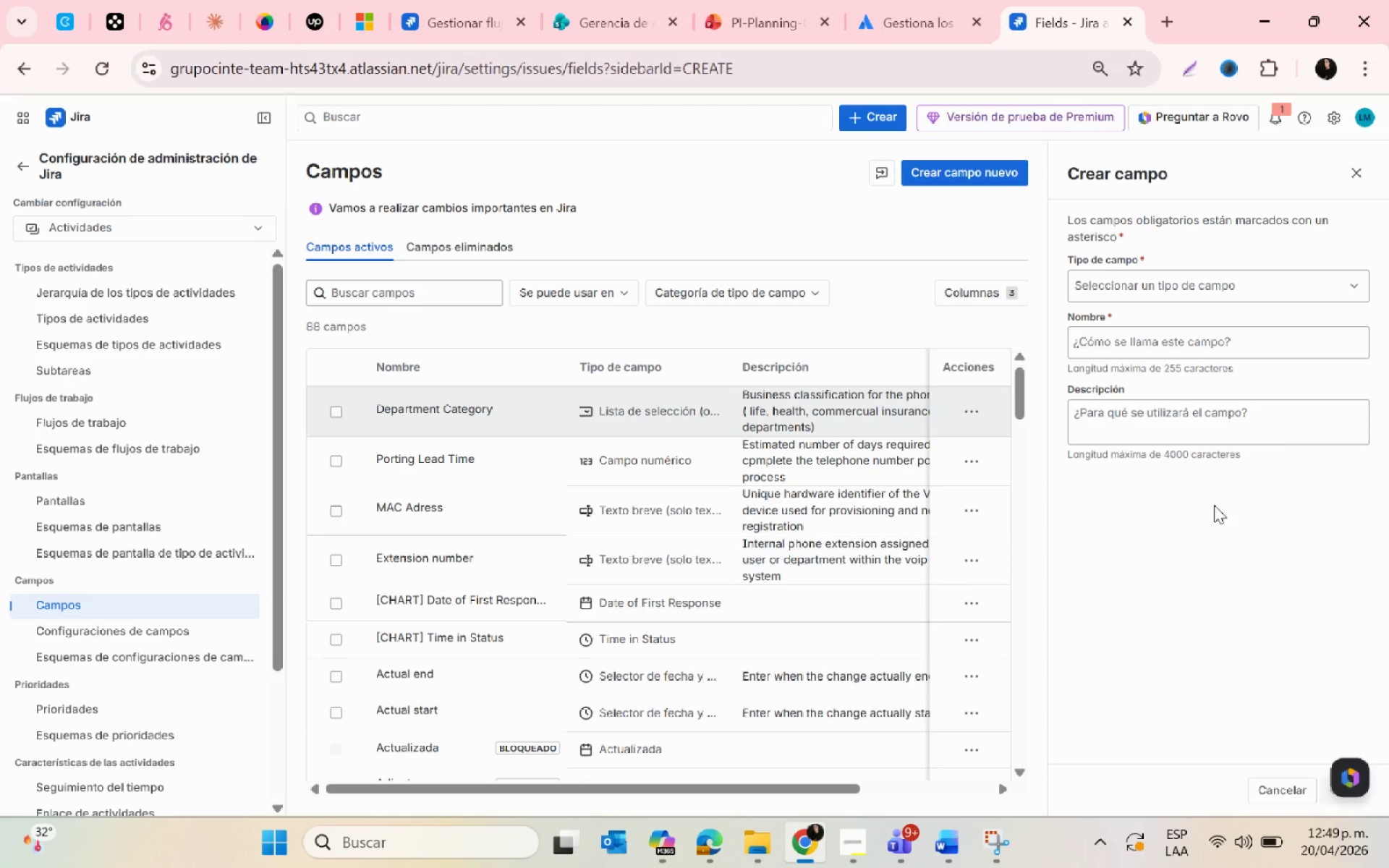 
wait(27.12)
 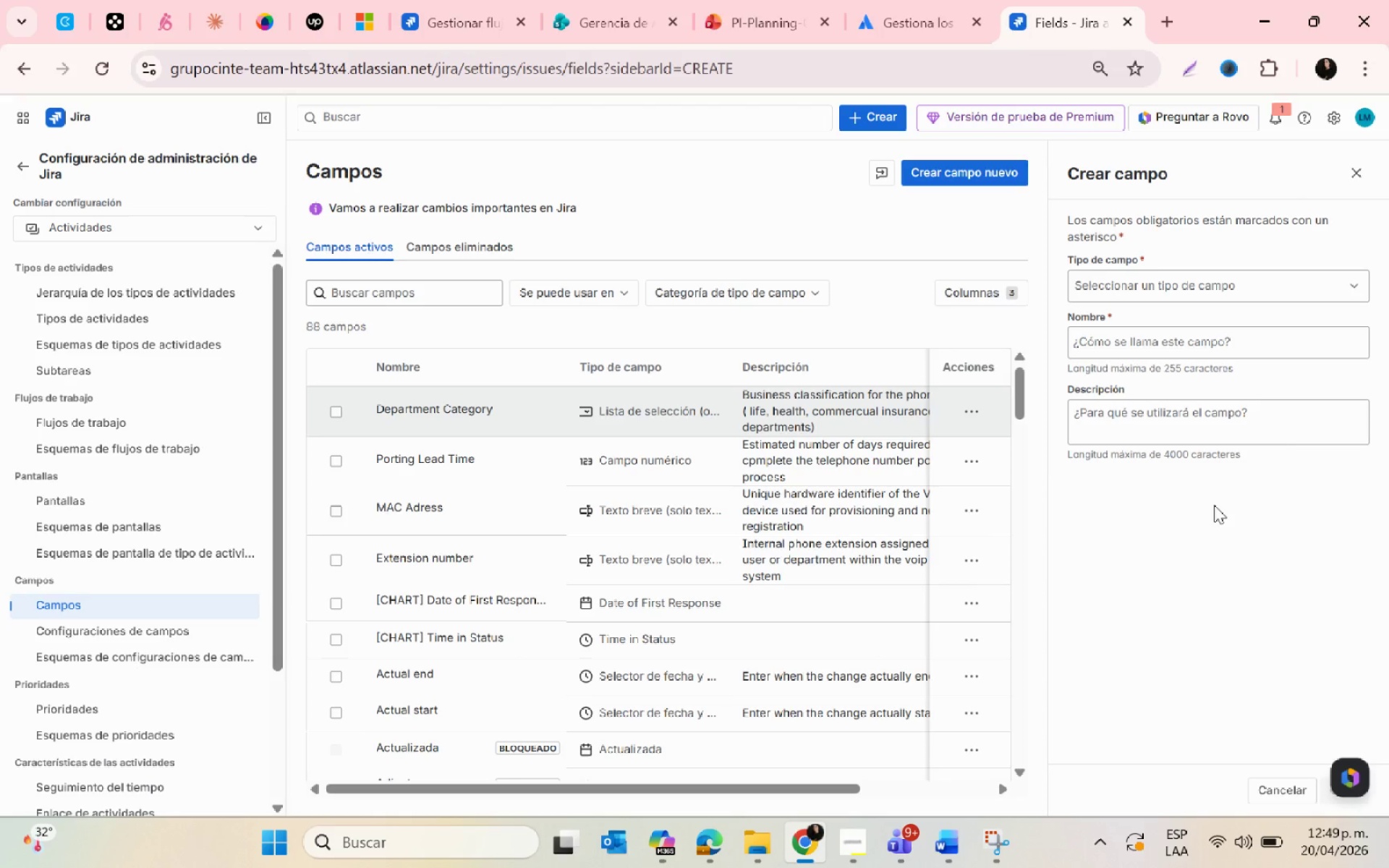 
left_click([1113, 284])
 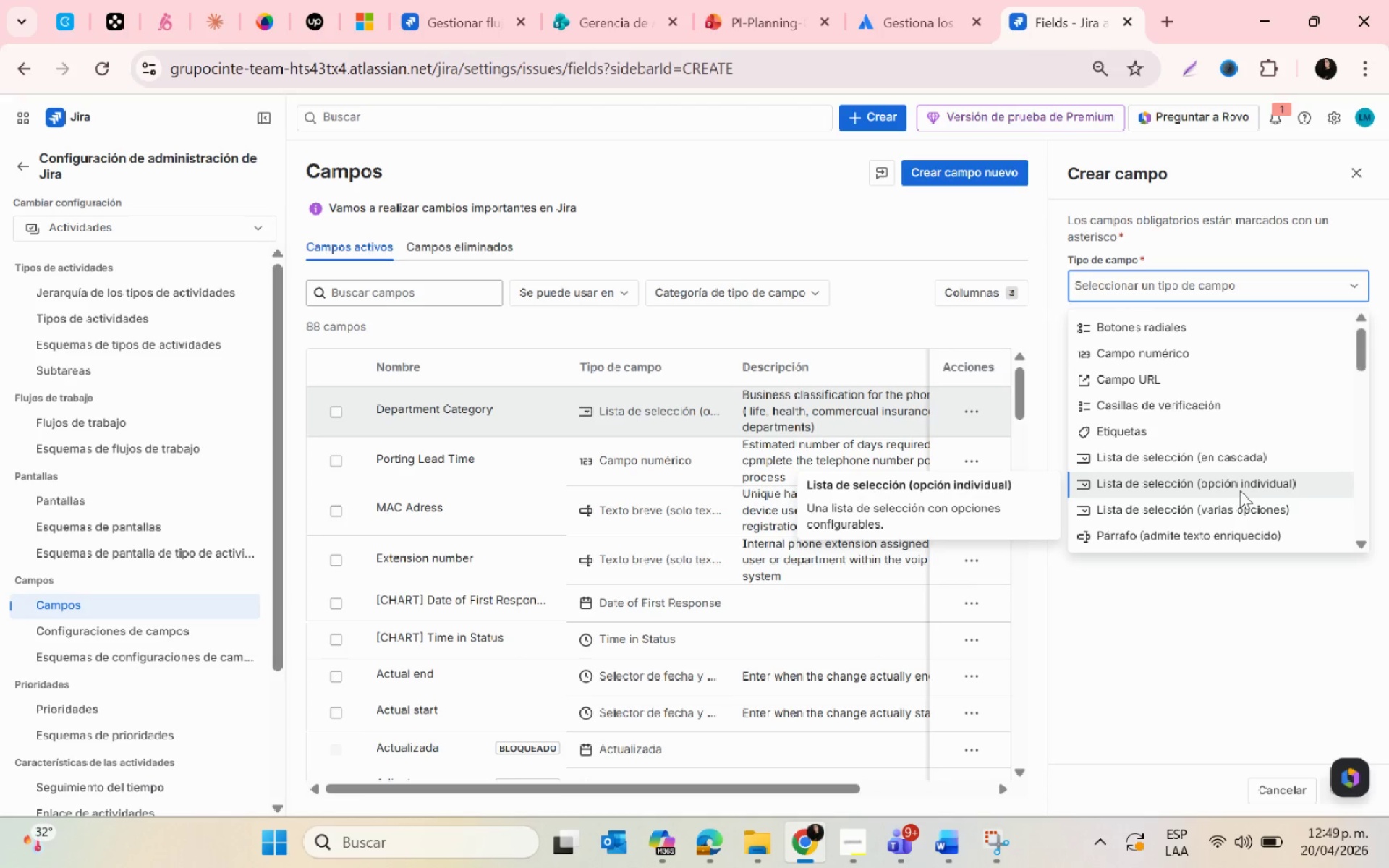 
left_click([1240, 486])
 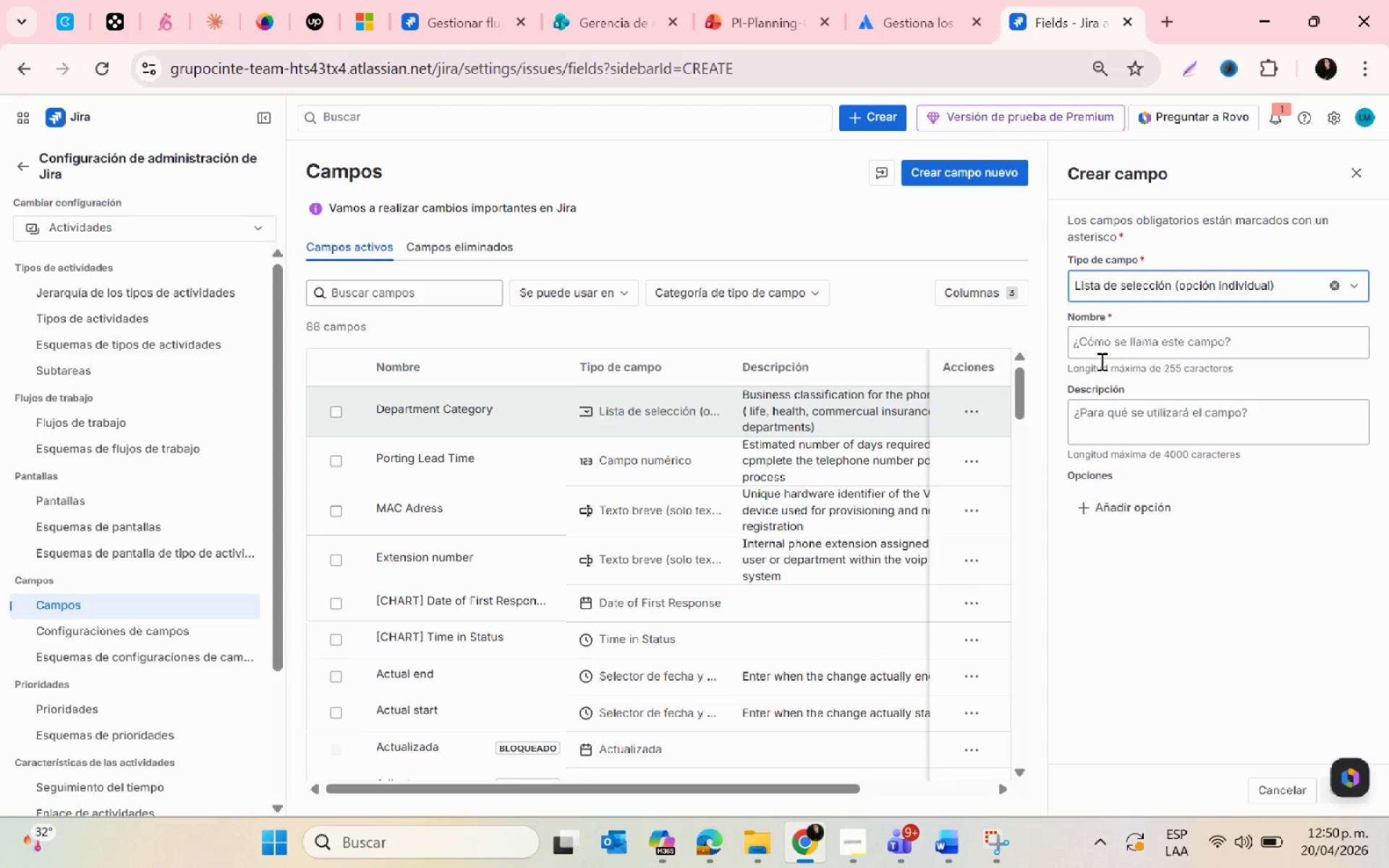 
left_click([1092, 344])
 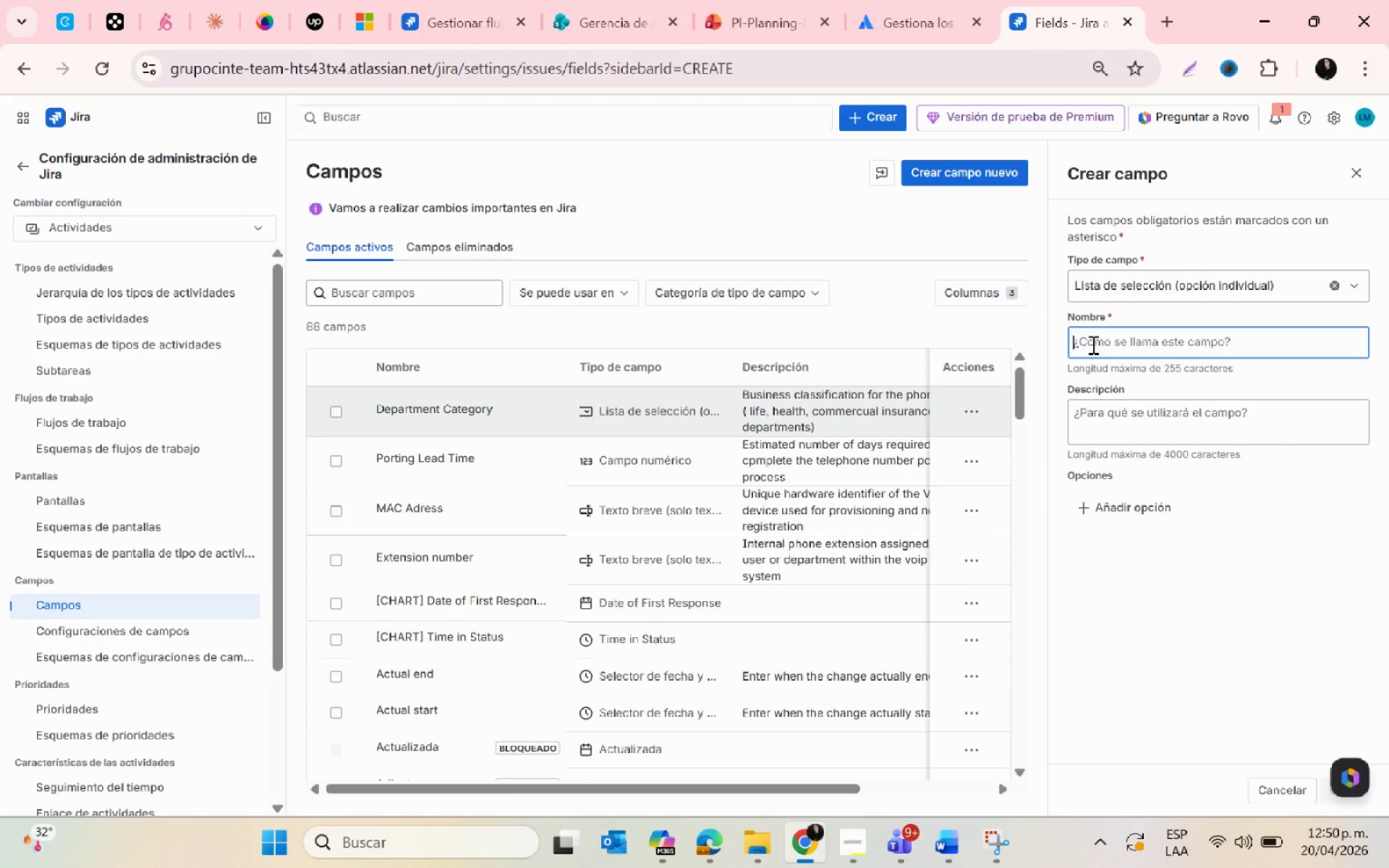 
type(E911 Validation status )
 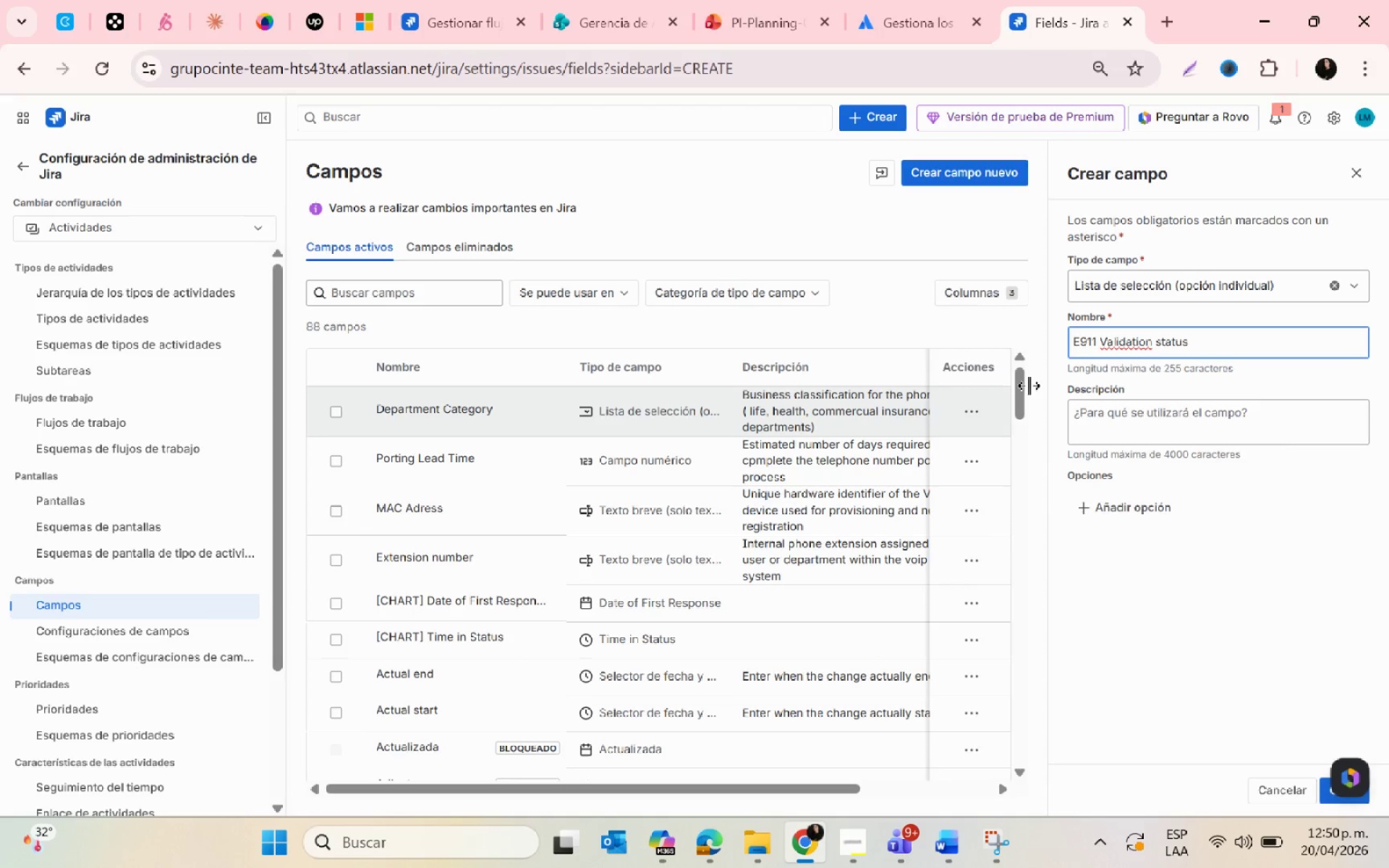 
left_click([1144, 428])
 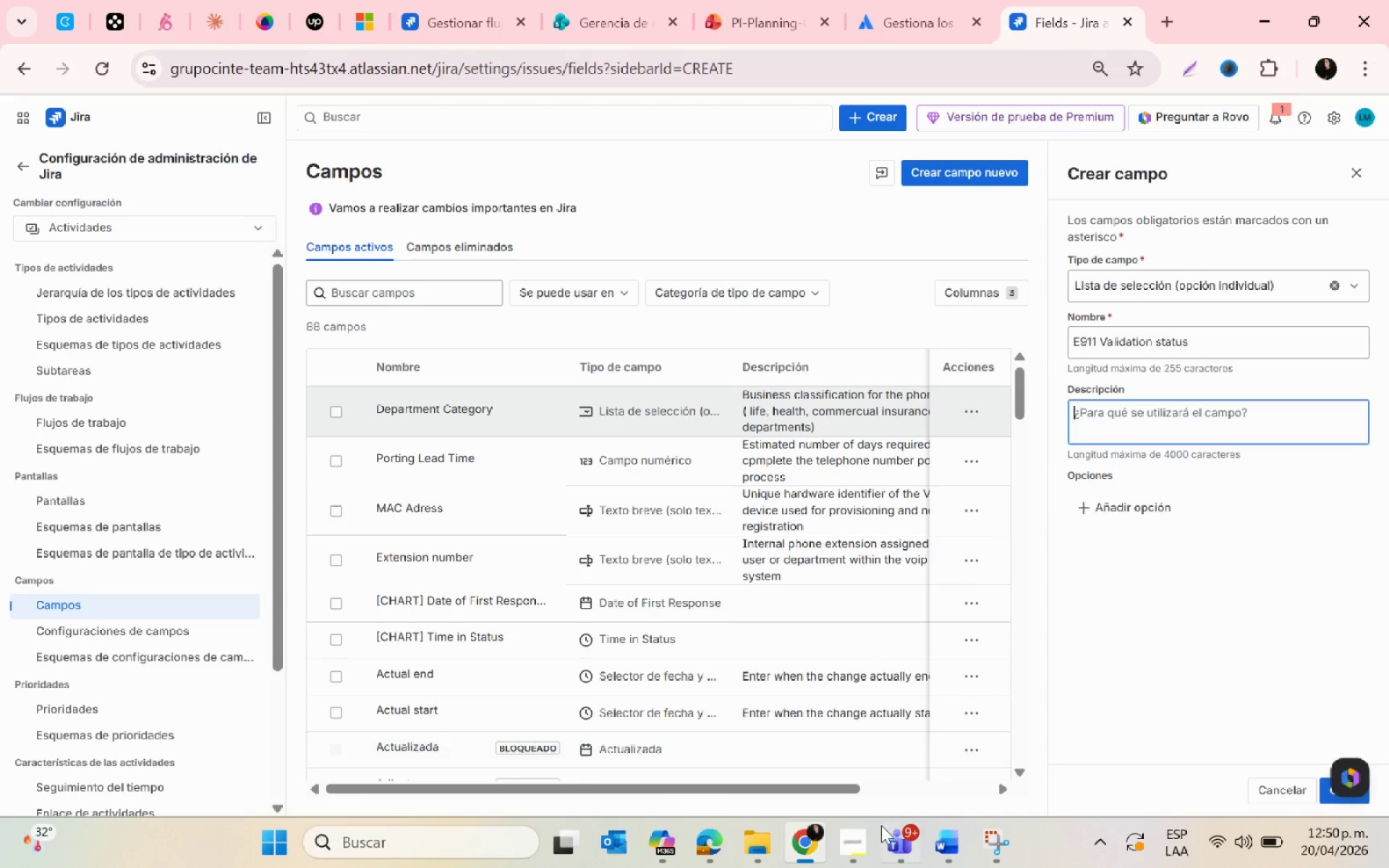 
left_click([863, 838])